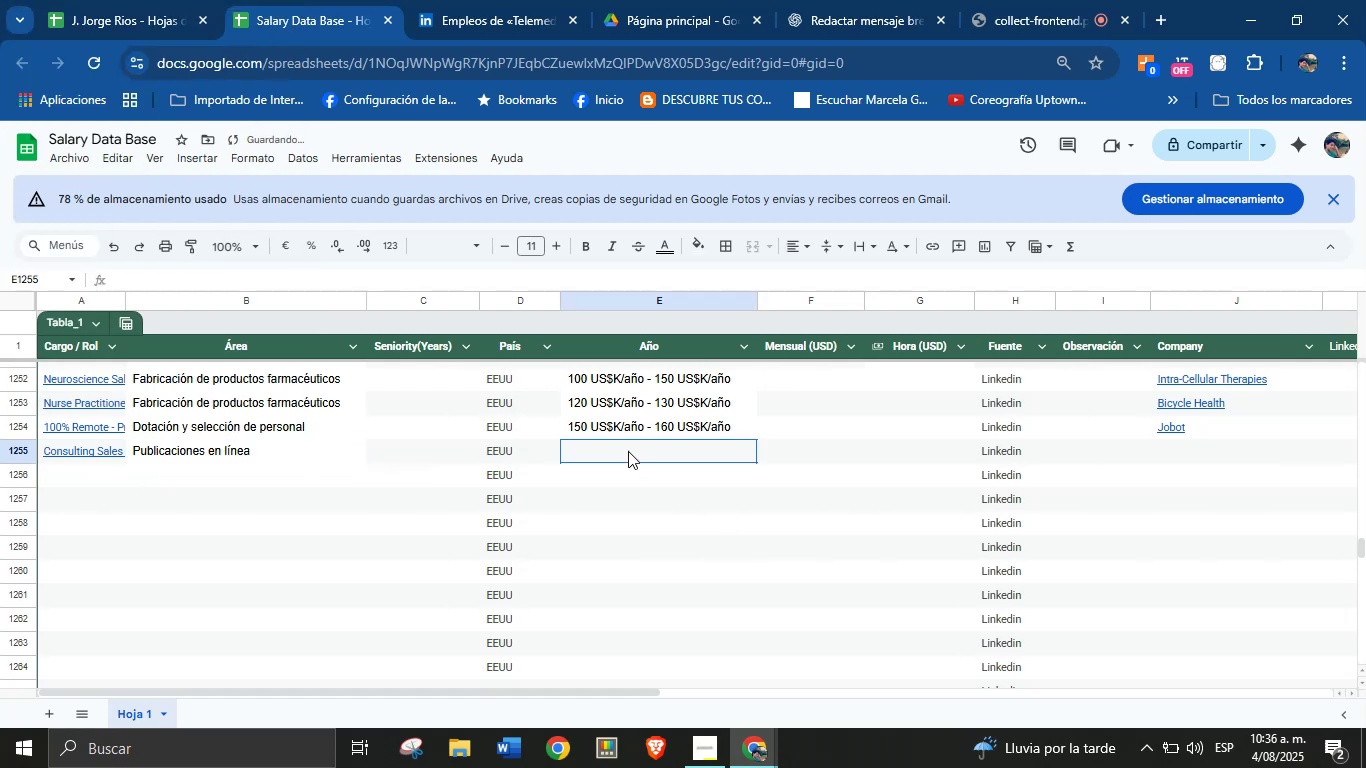 
key(Meta+MetaLeft)
 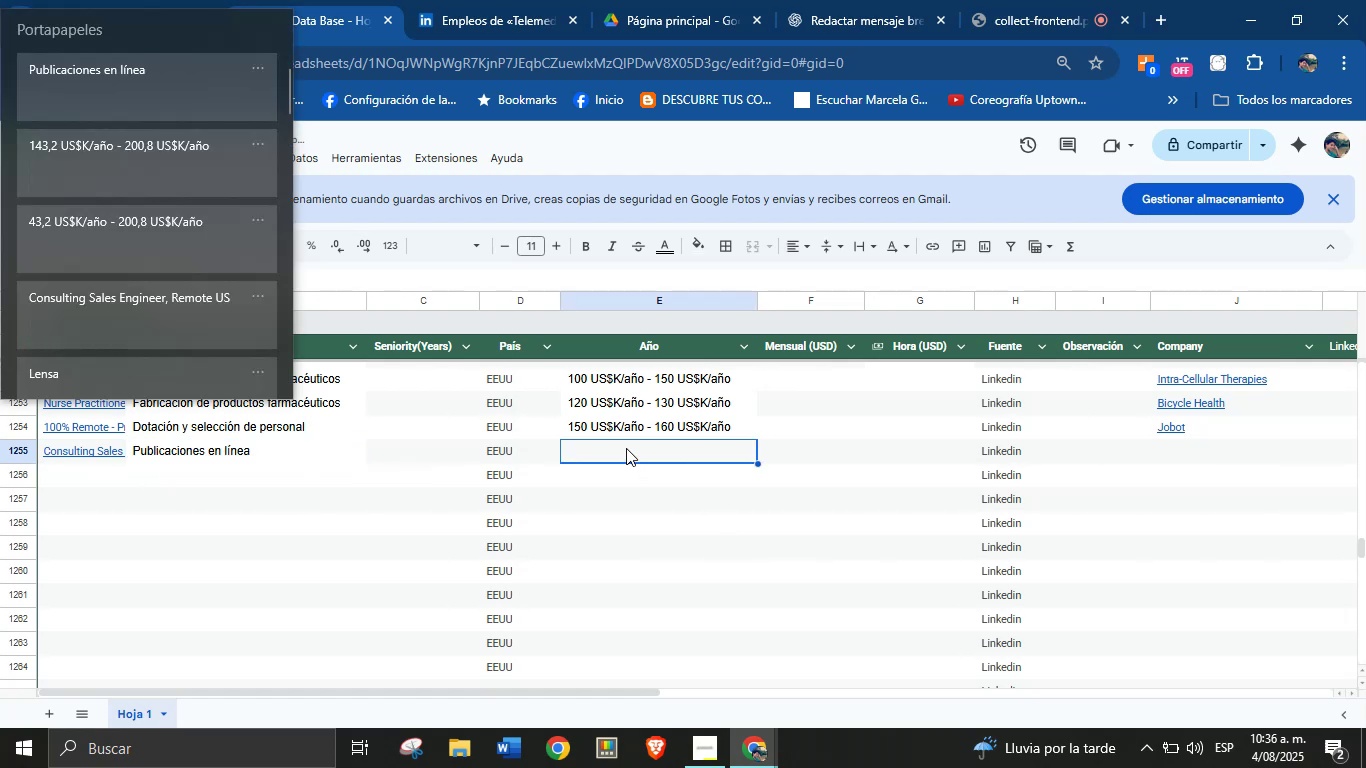 
key(Meta+V)
 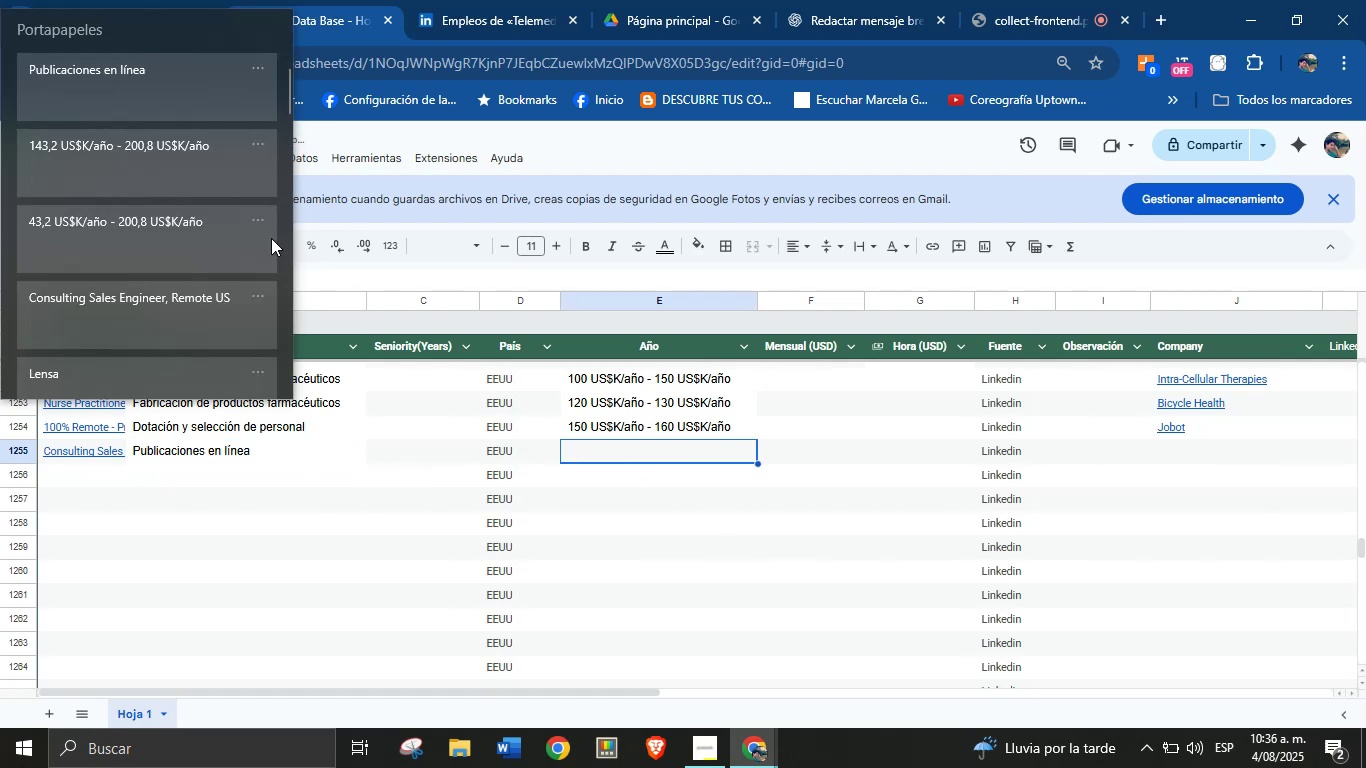 
left_click([184, 174])
 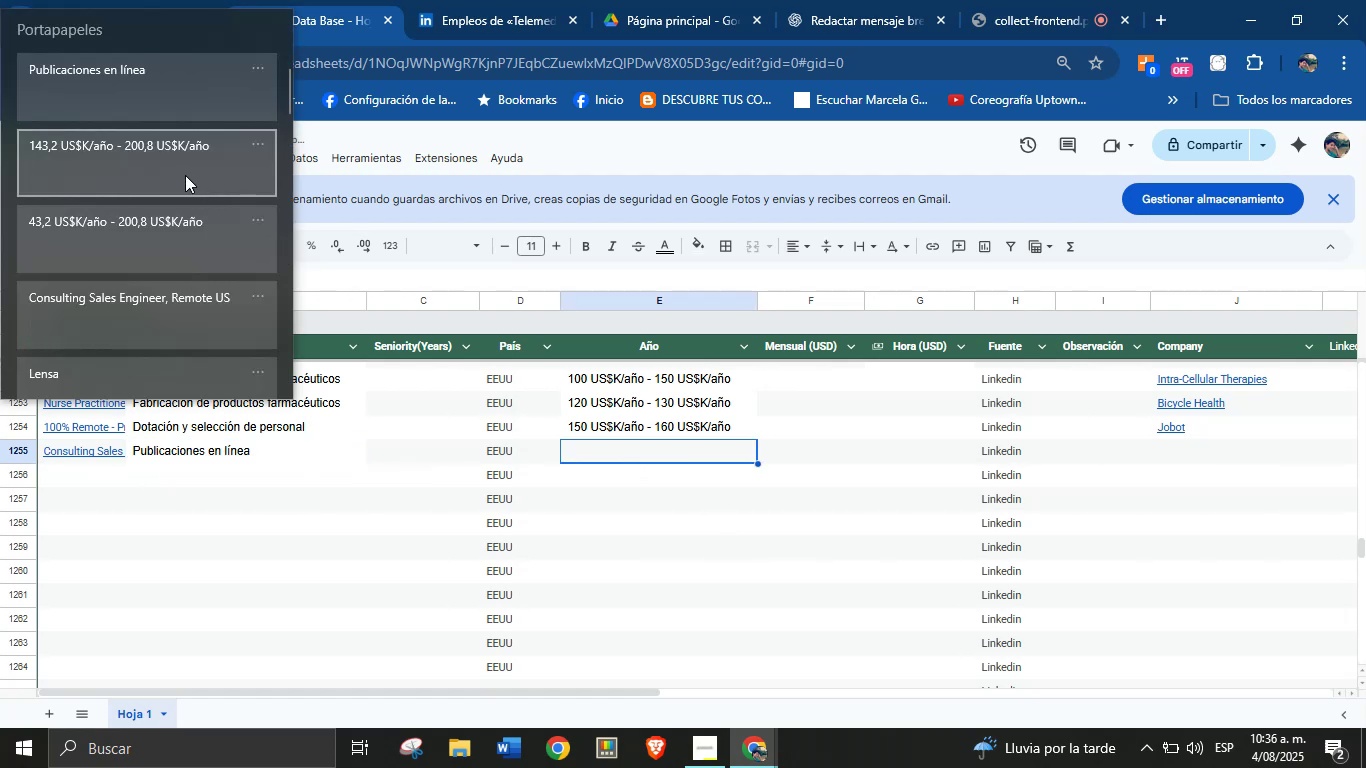 
key(Control+ControlLeft)
 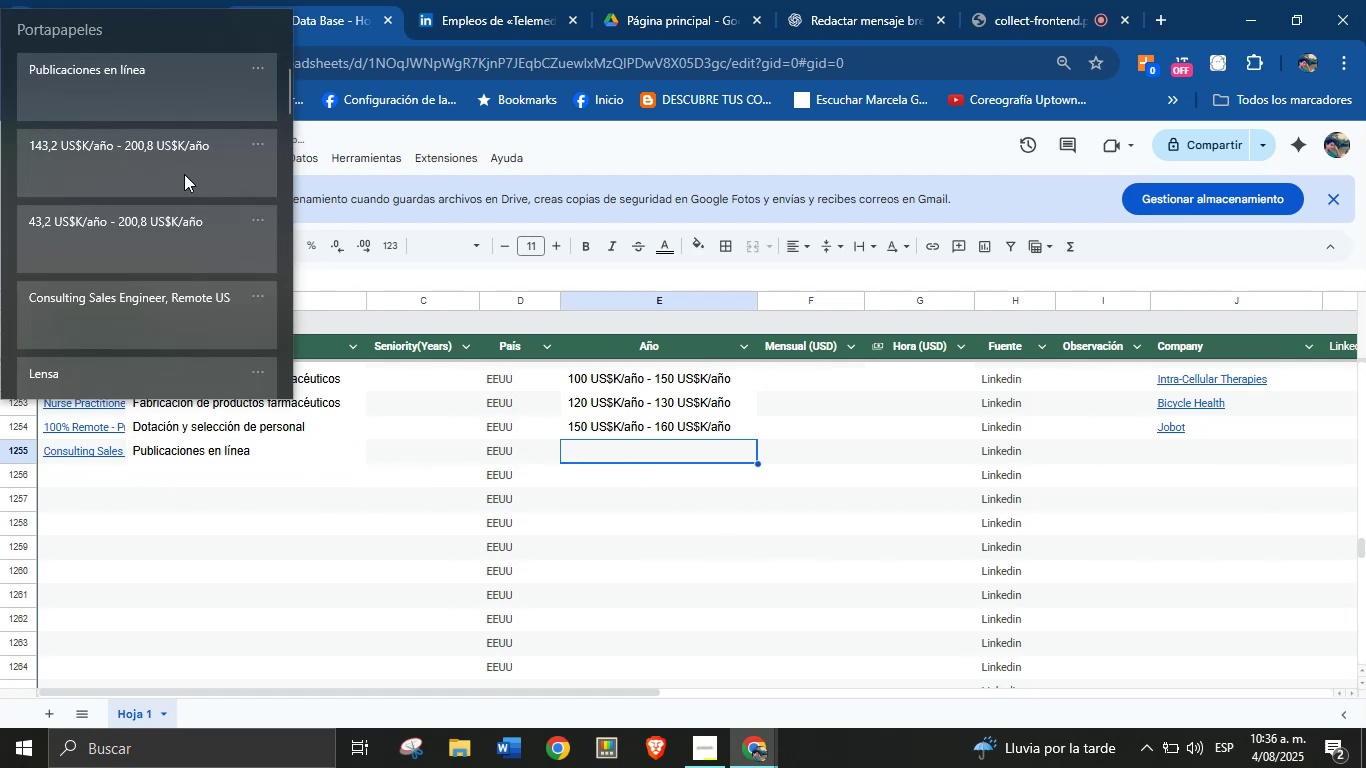 
hold_key(key=V, duration=4.41)
 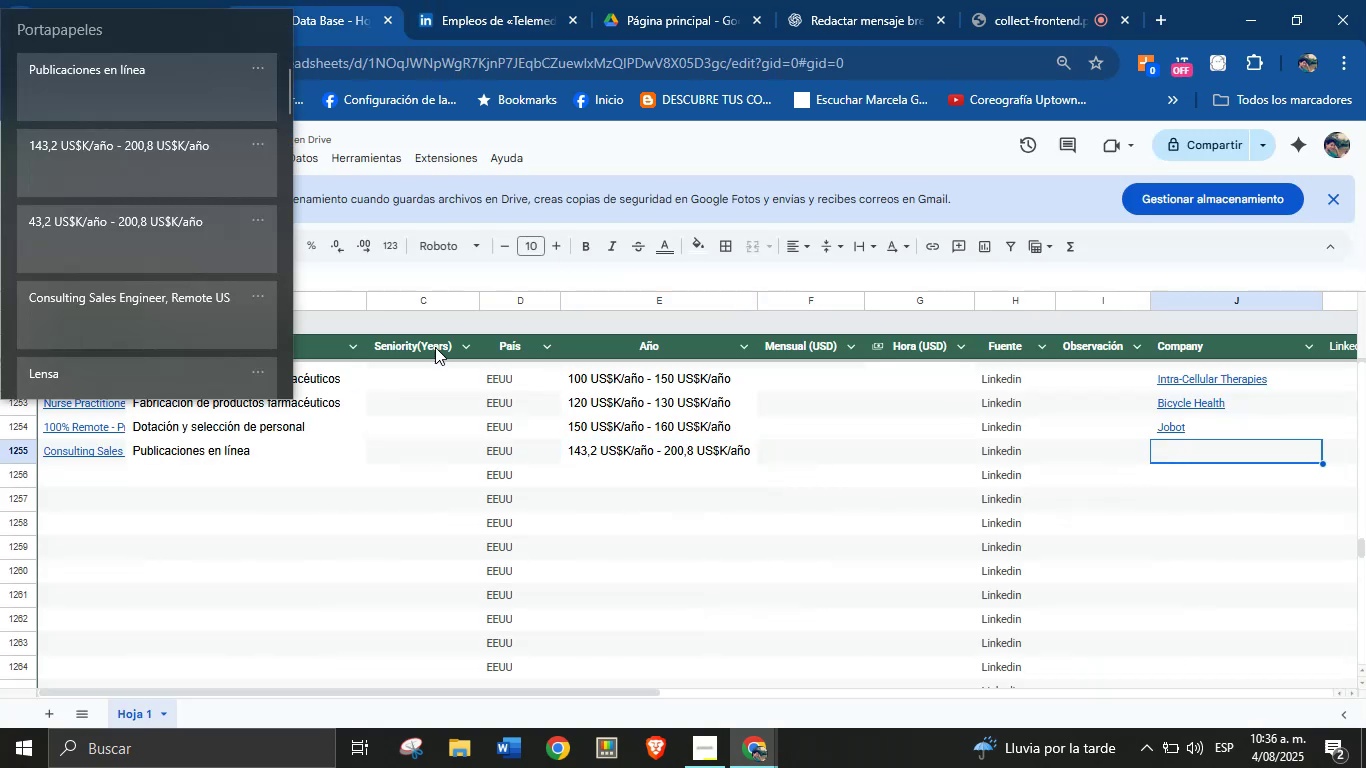 
left_click([447, 0])
 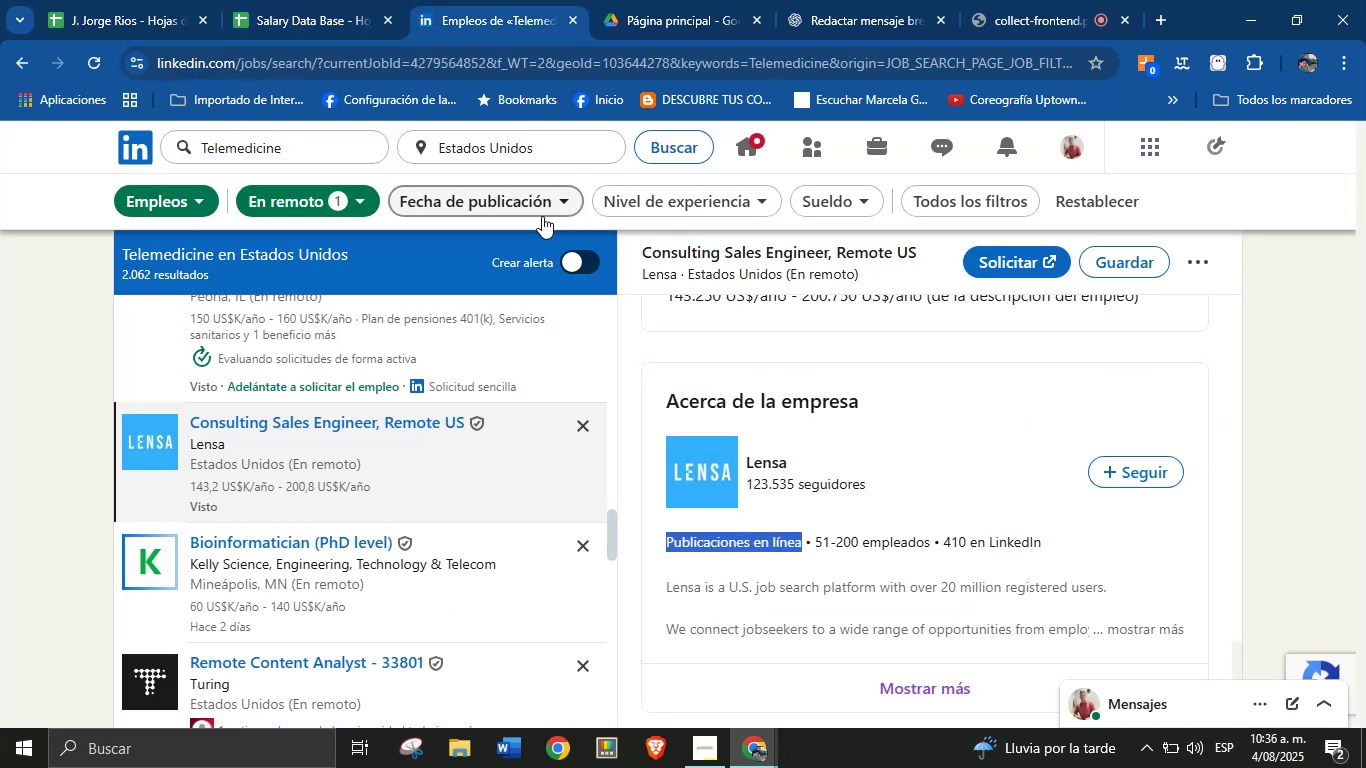 
scroll: coordinate [830, 452], scroll_direction: up, amount: 2.0
 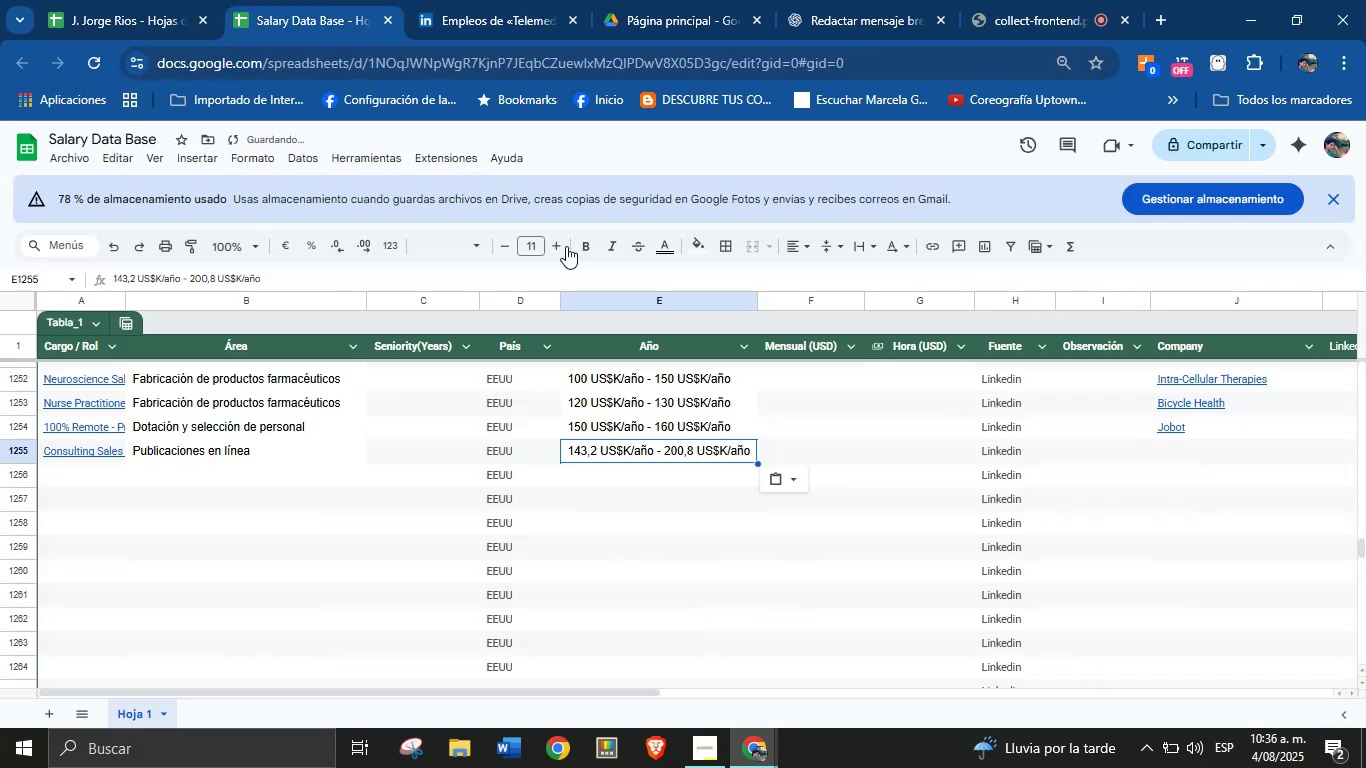 
left_click([1172, 451])
 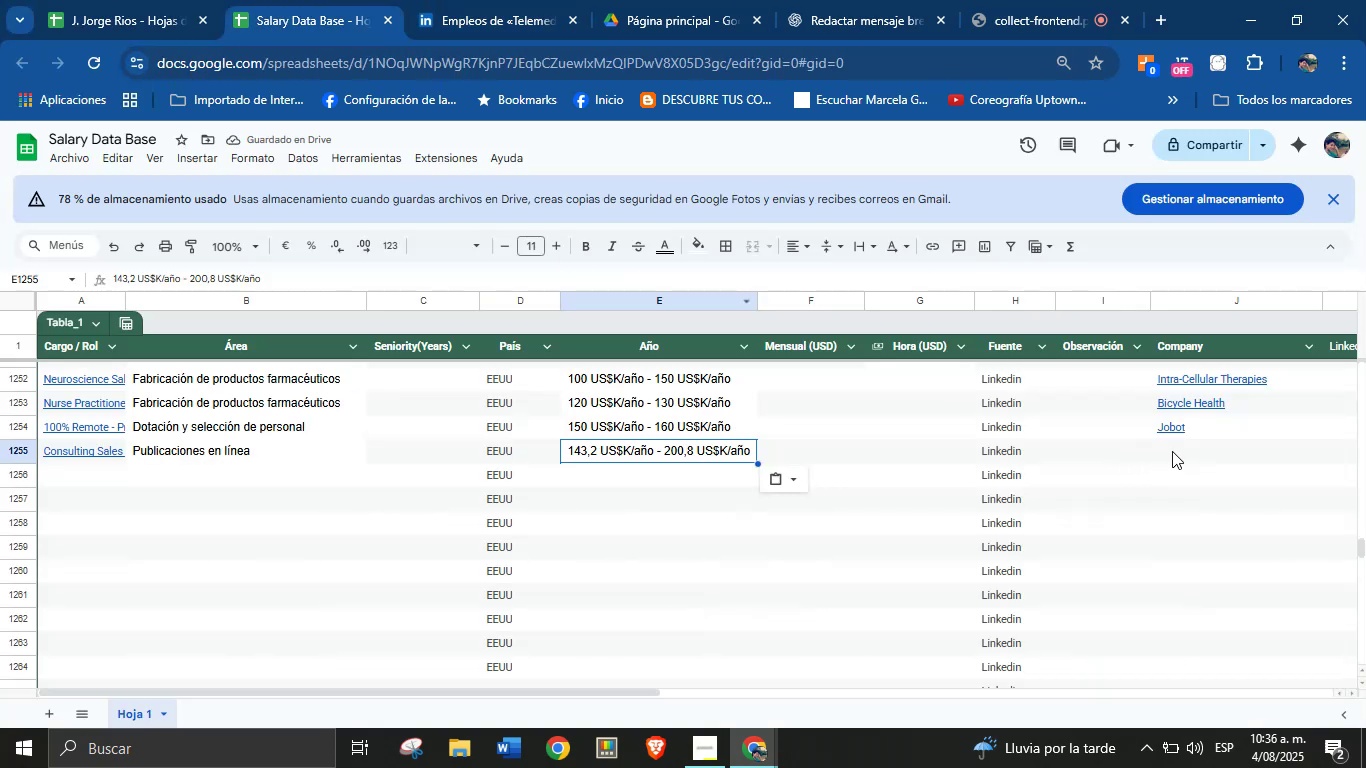 
key(Meta+MetaLeft)
 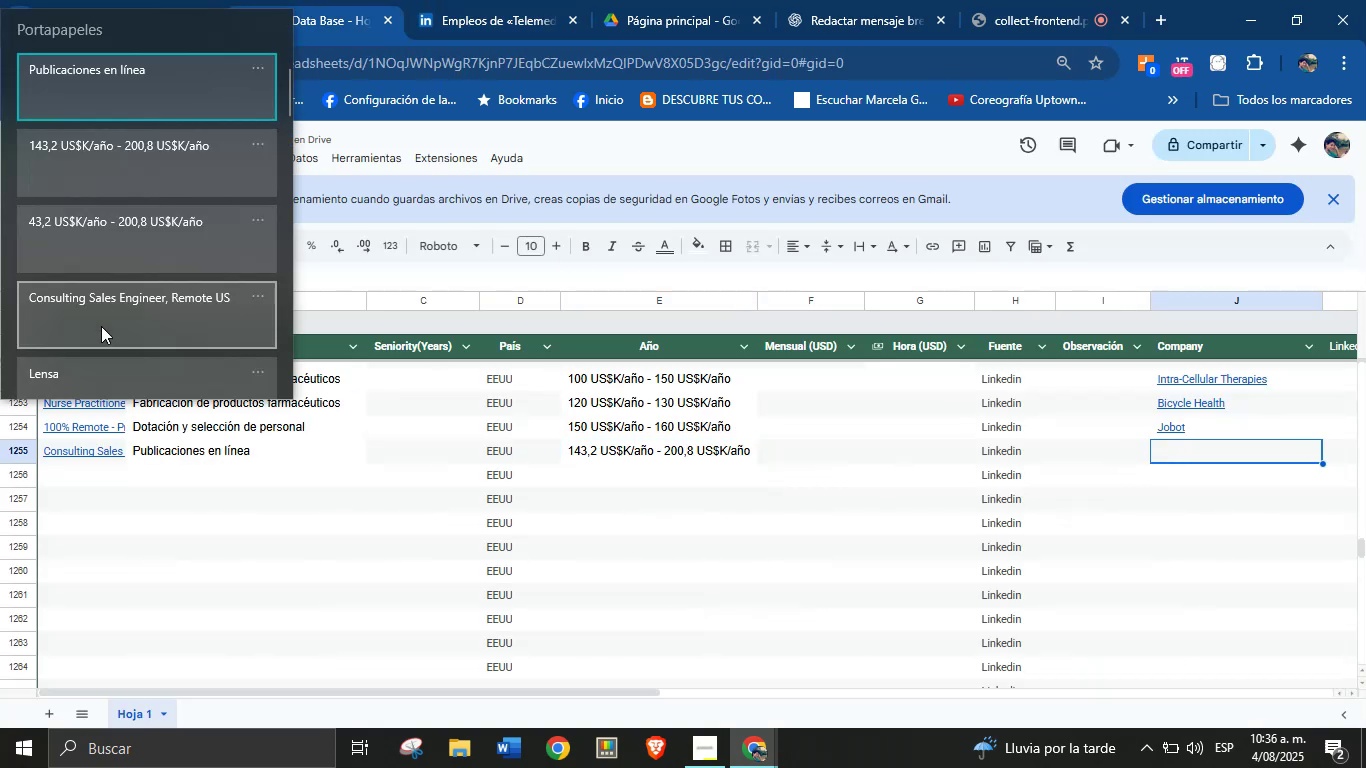 
key(Meta+MetaLeft)
 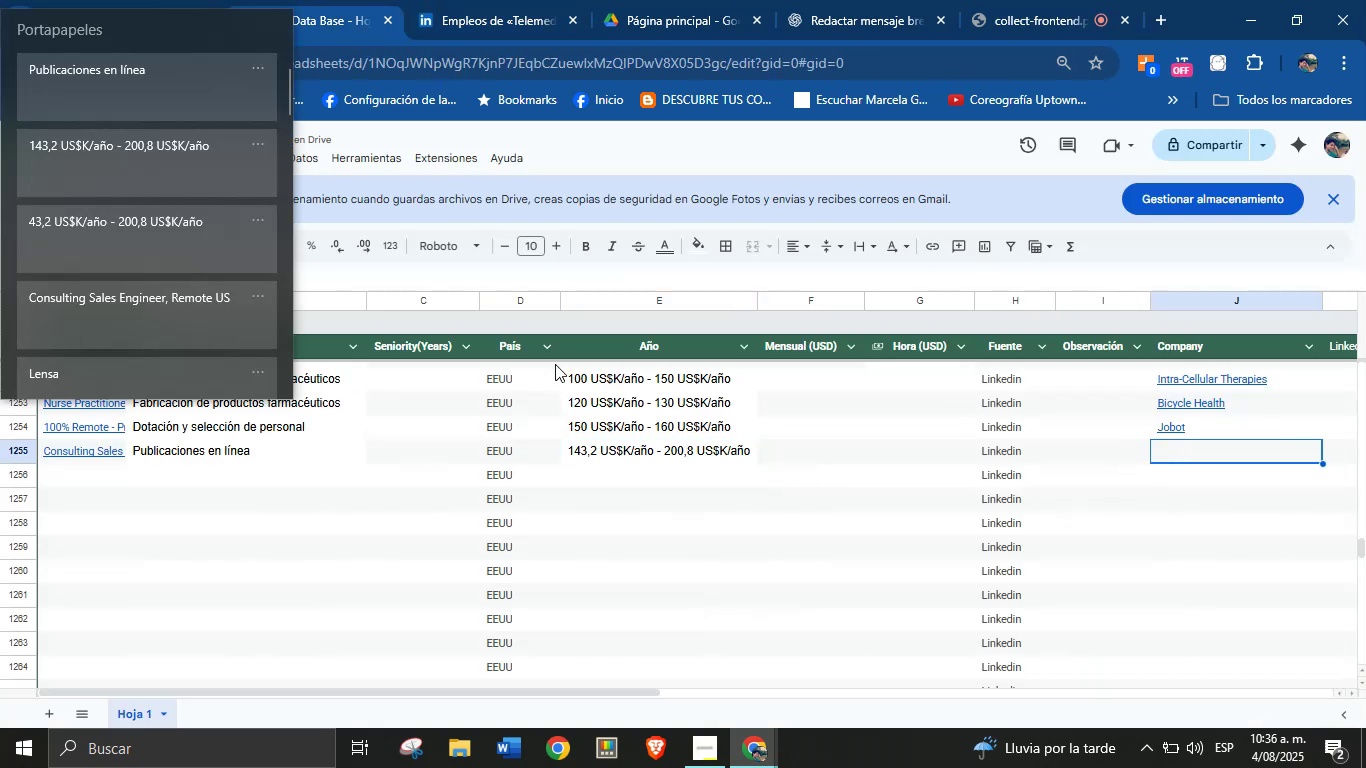 
left_click([112, 374])
 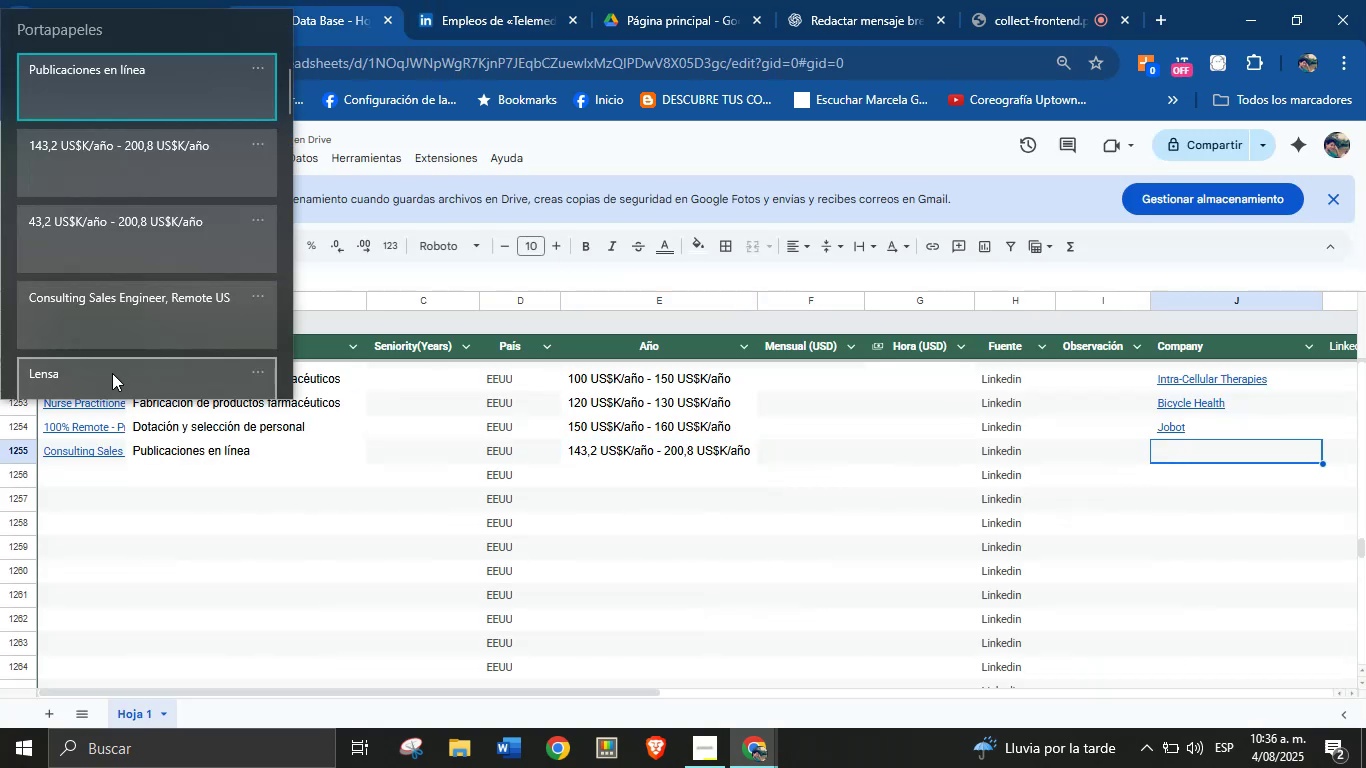 
key(Control+ControlLeft)
 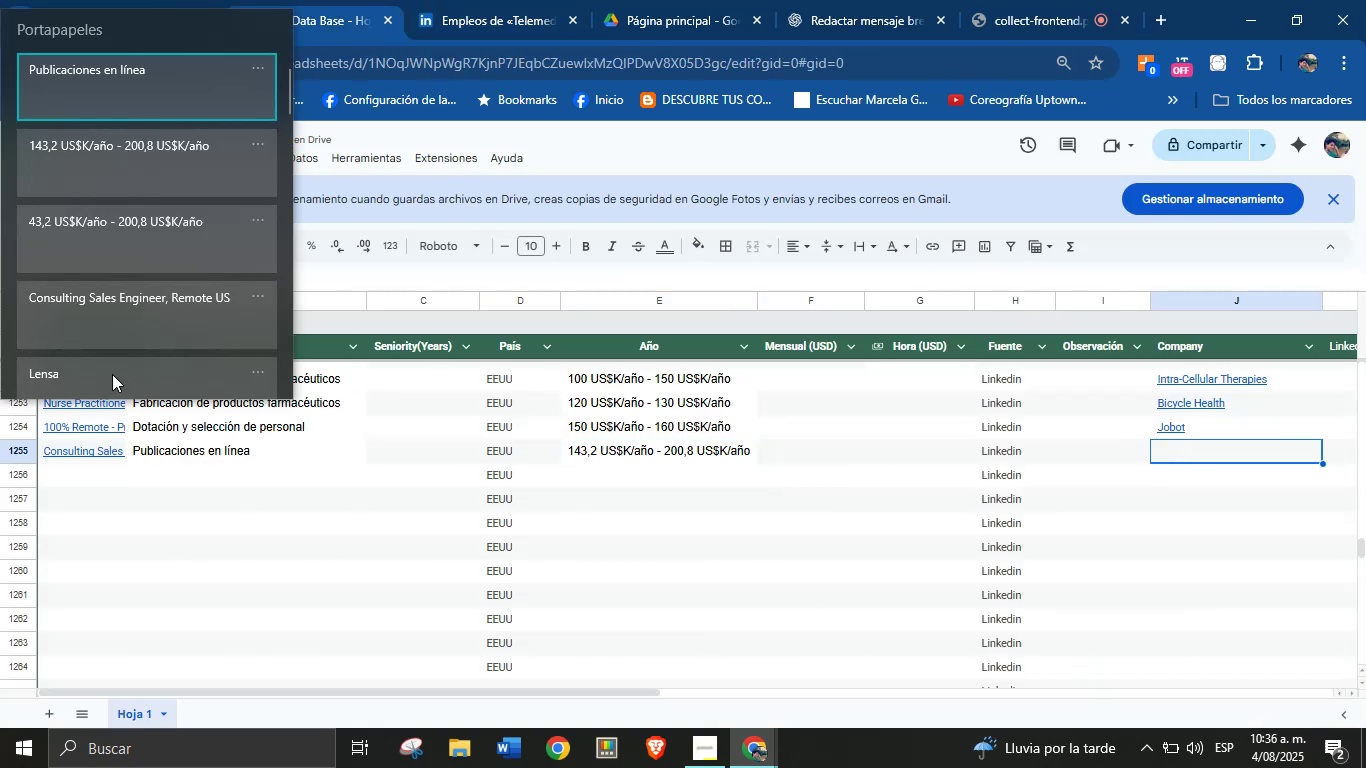 
key(Control+V)
 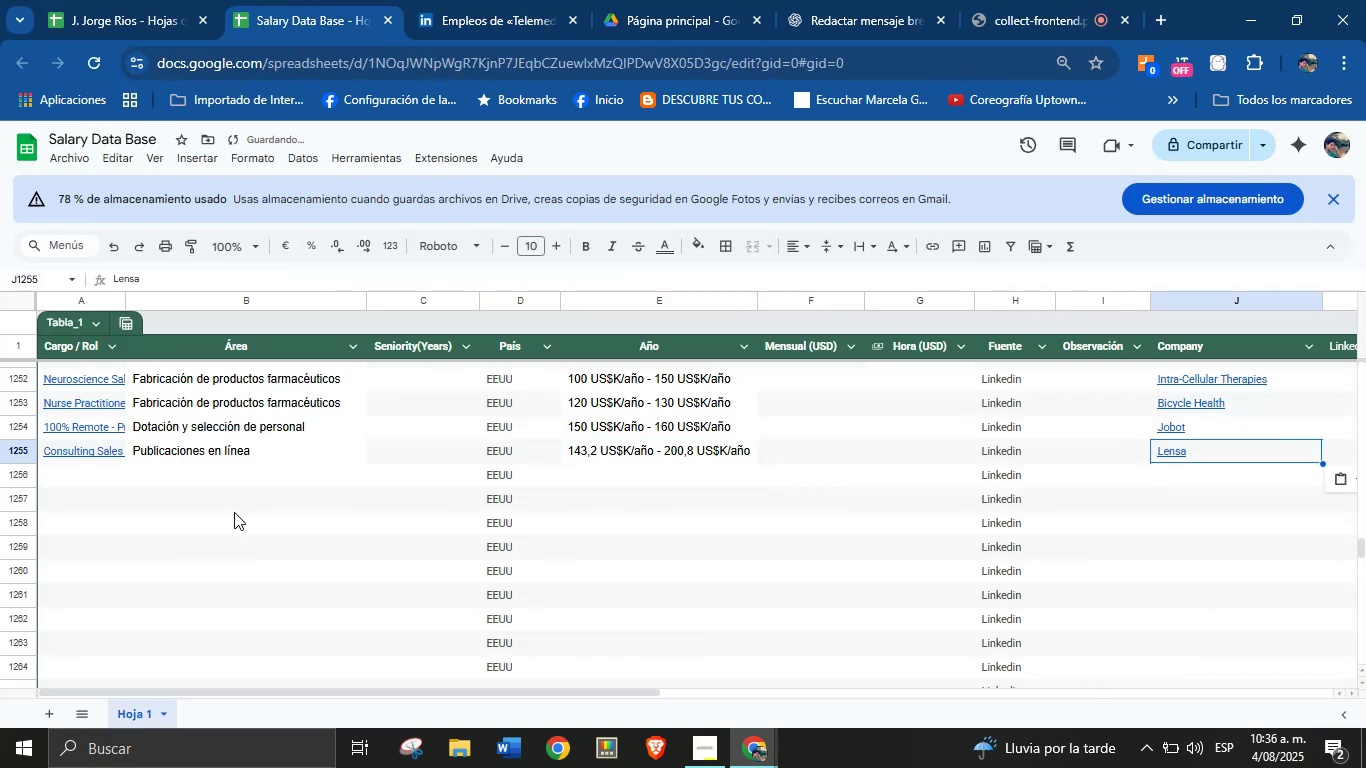 
scroll: coordinate [66, 486], scroll_direction: down, amount: 1.0
 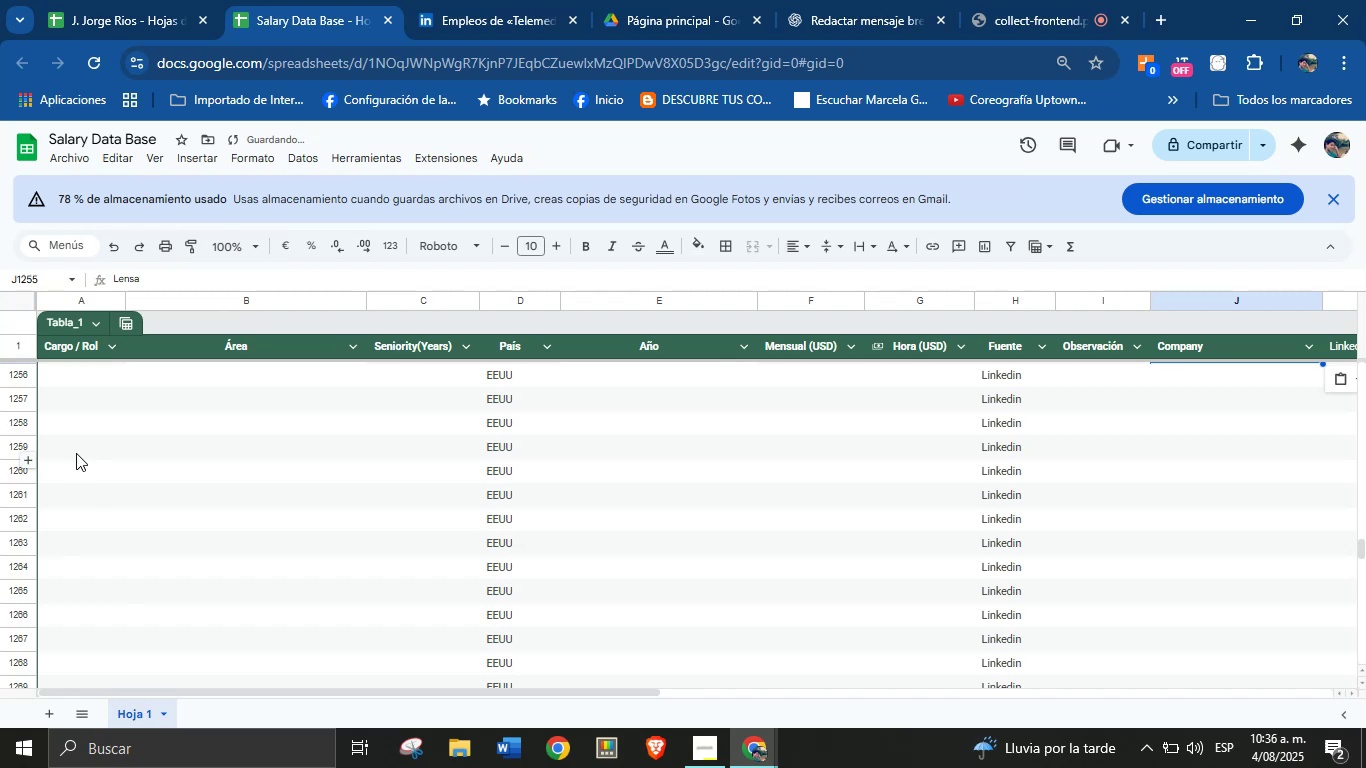 
scroll: coordinate [76, 462], scroll_direction: up, amount: 1.0
 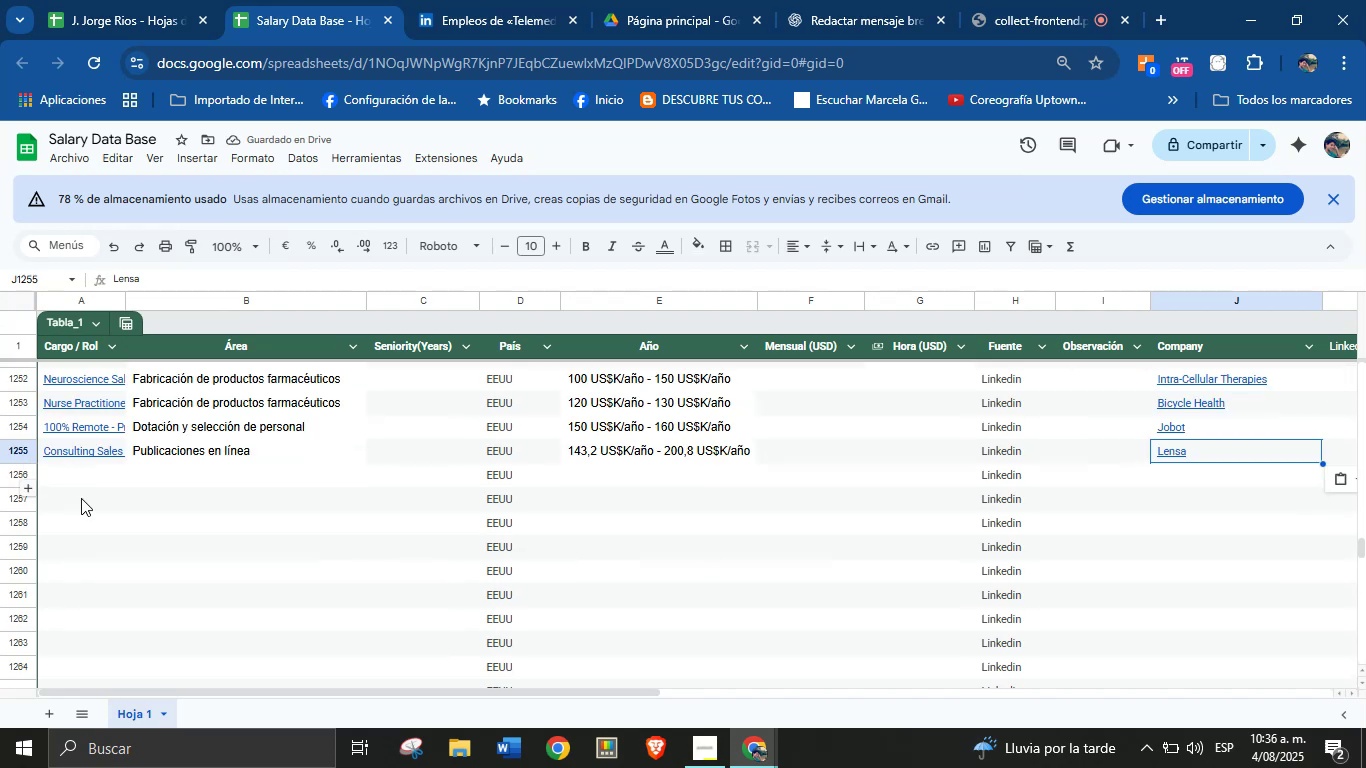 
left_click([83, 484])
 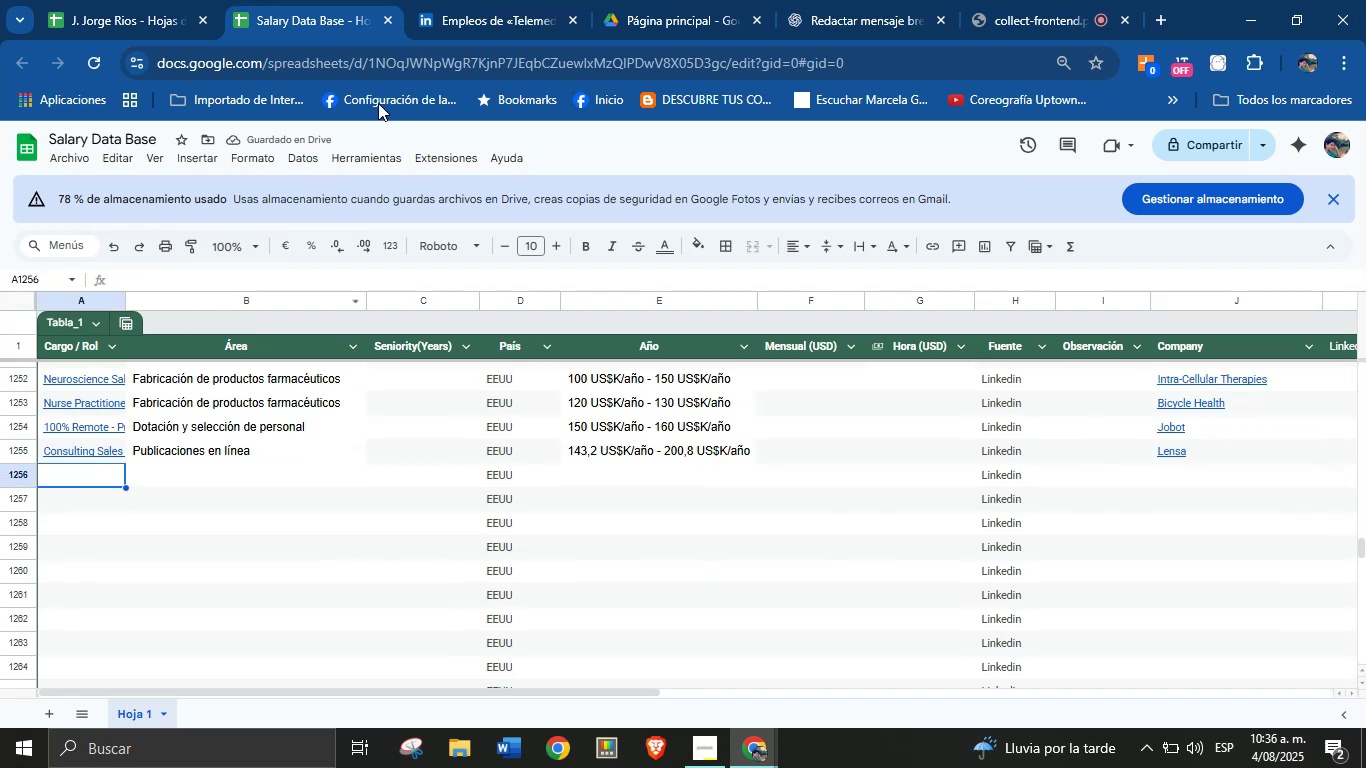 
left_click([455, 0])
 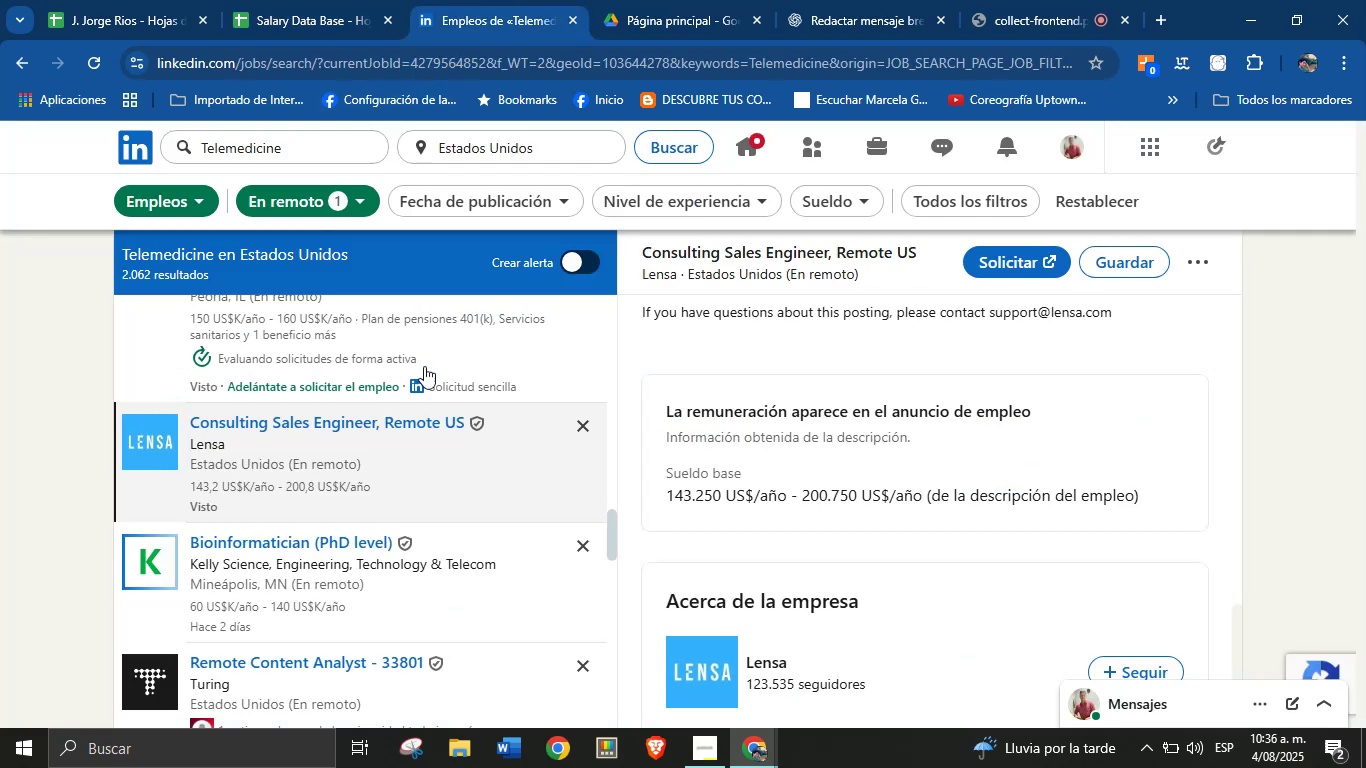 
scroll: coordinate [404, 419], scroll_direction: down, amount: 1.0
 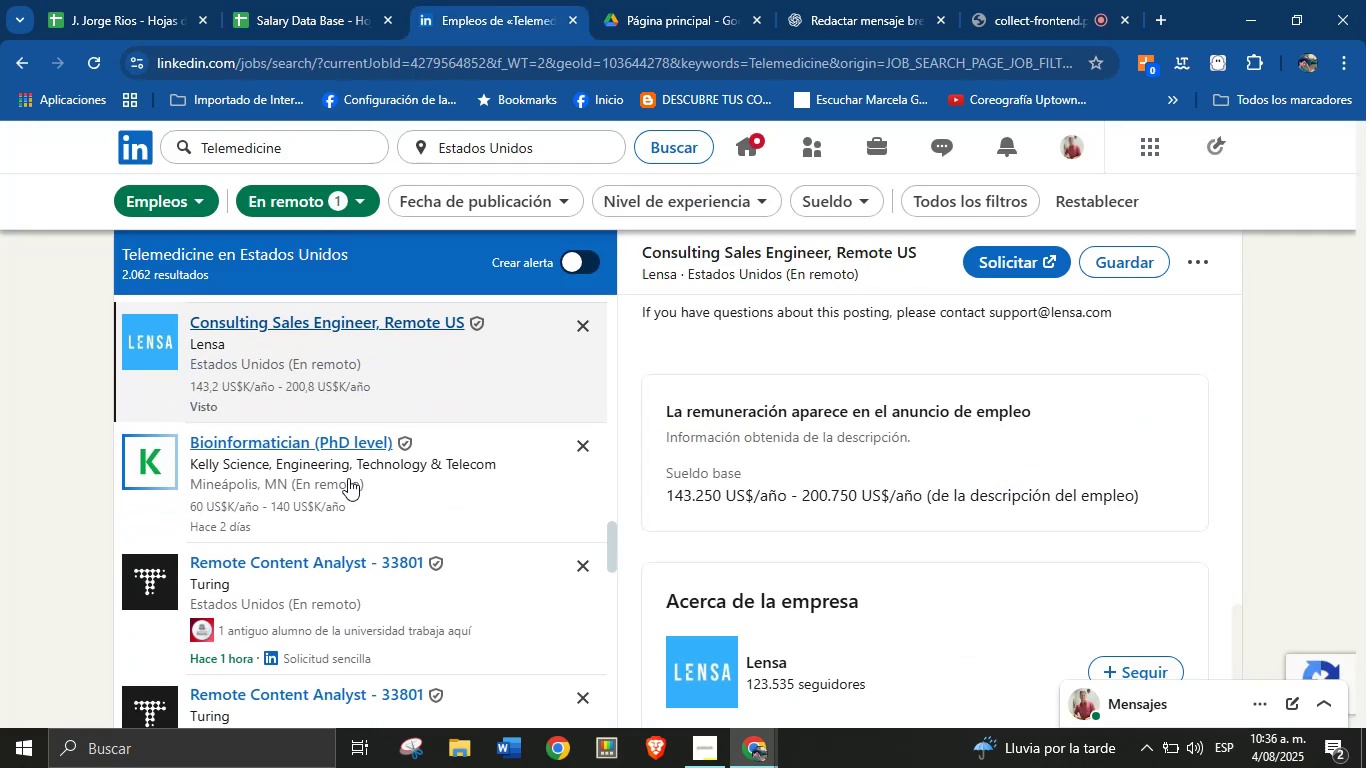 
left_click([346, 458])
 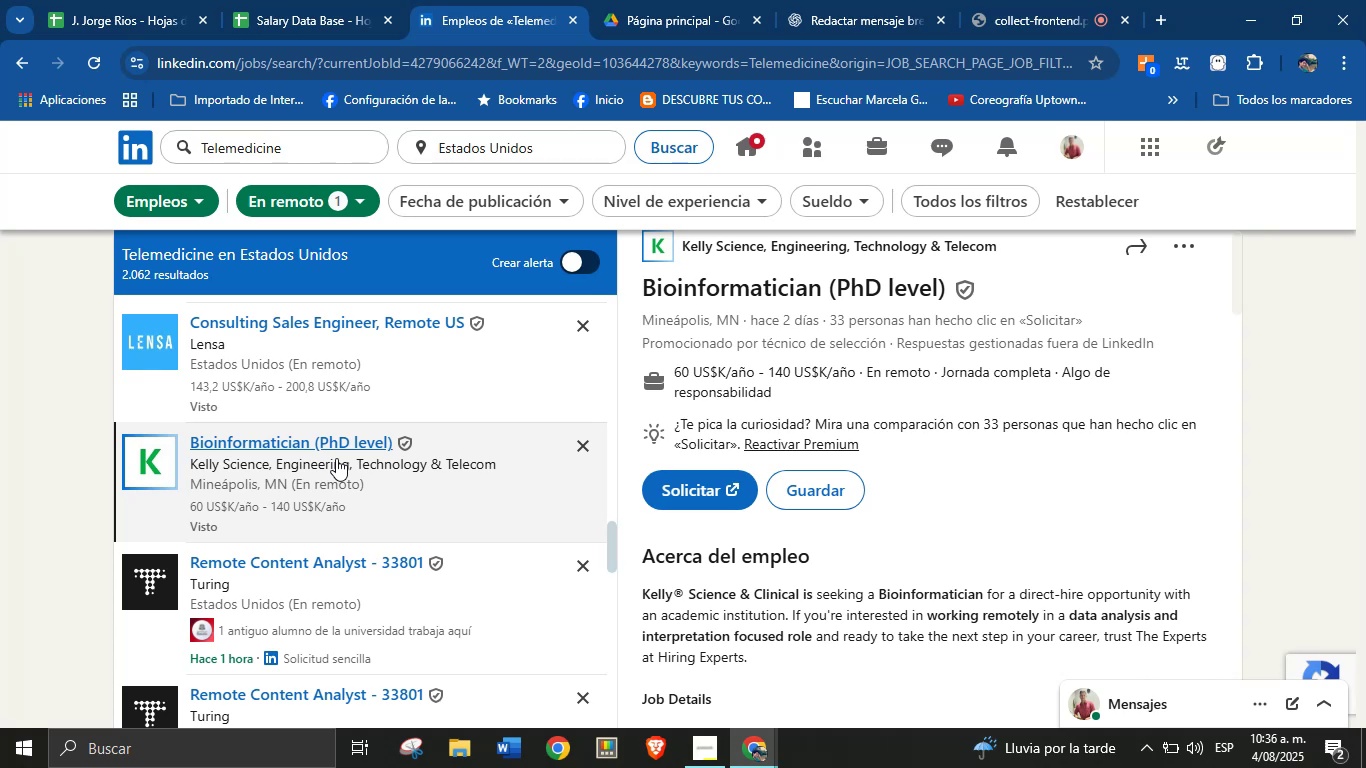 
wait(13.38)
 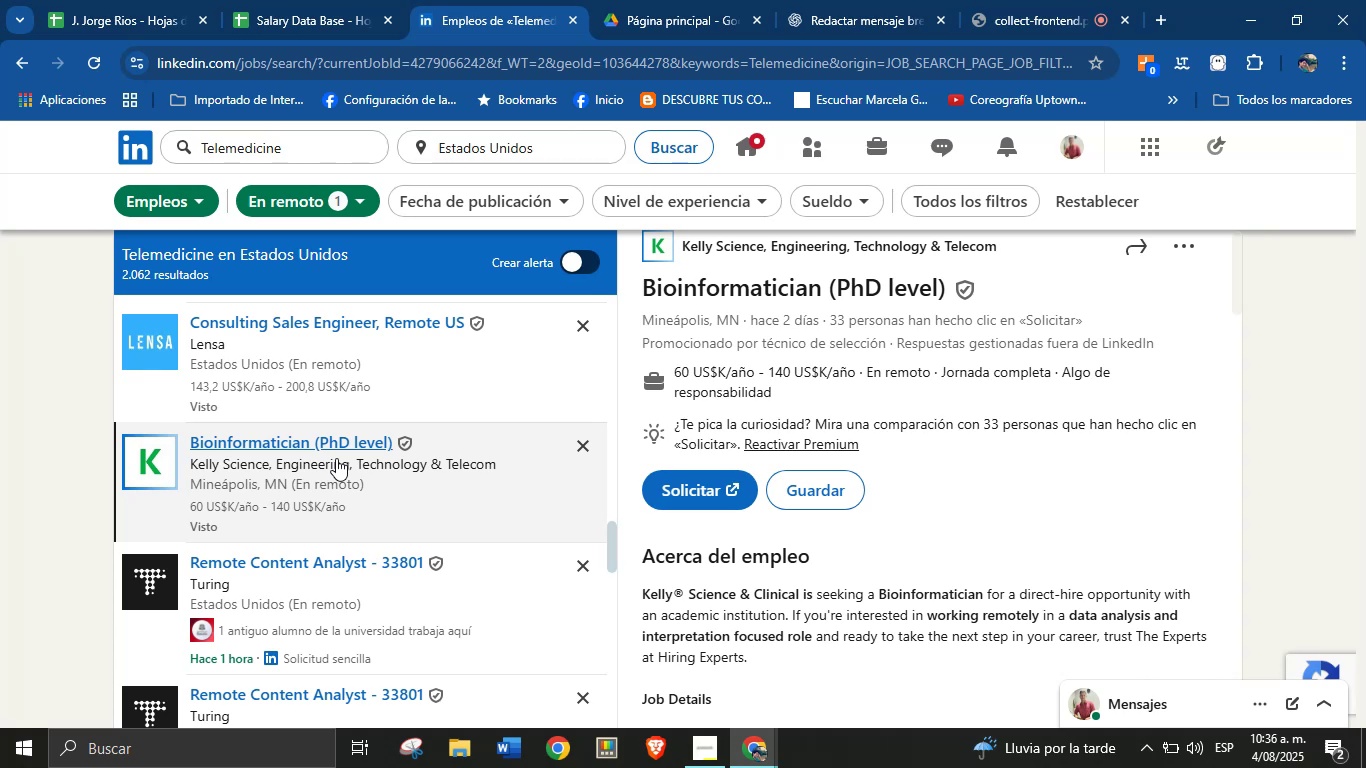 
scroll: coordinate [889, 268], scroll_direction: up, amount: 3.0
 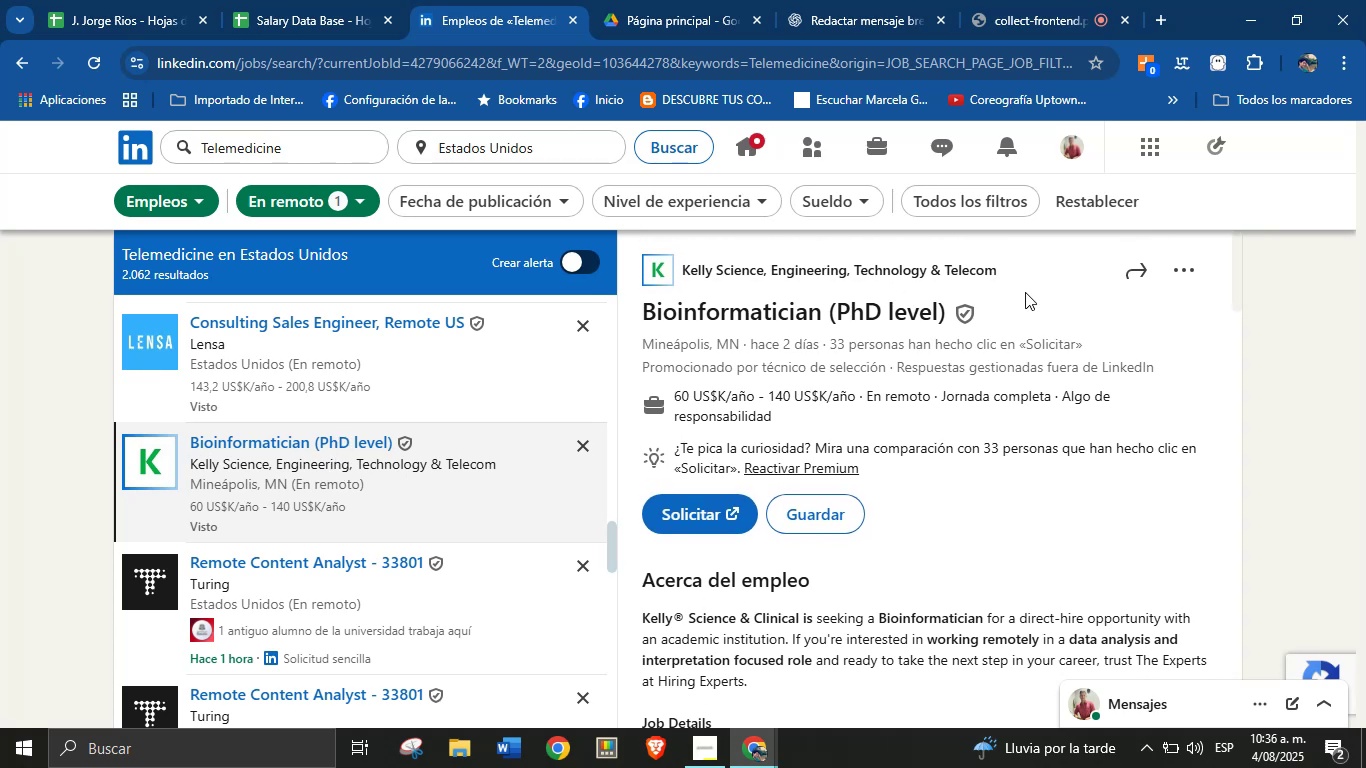 
left_click_drag(start_coordinate=[1008, 271], to_coordinate=[681, 260])
 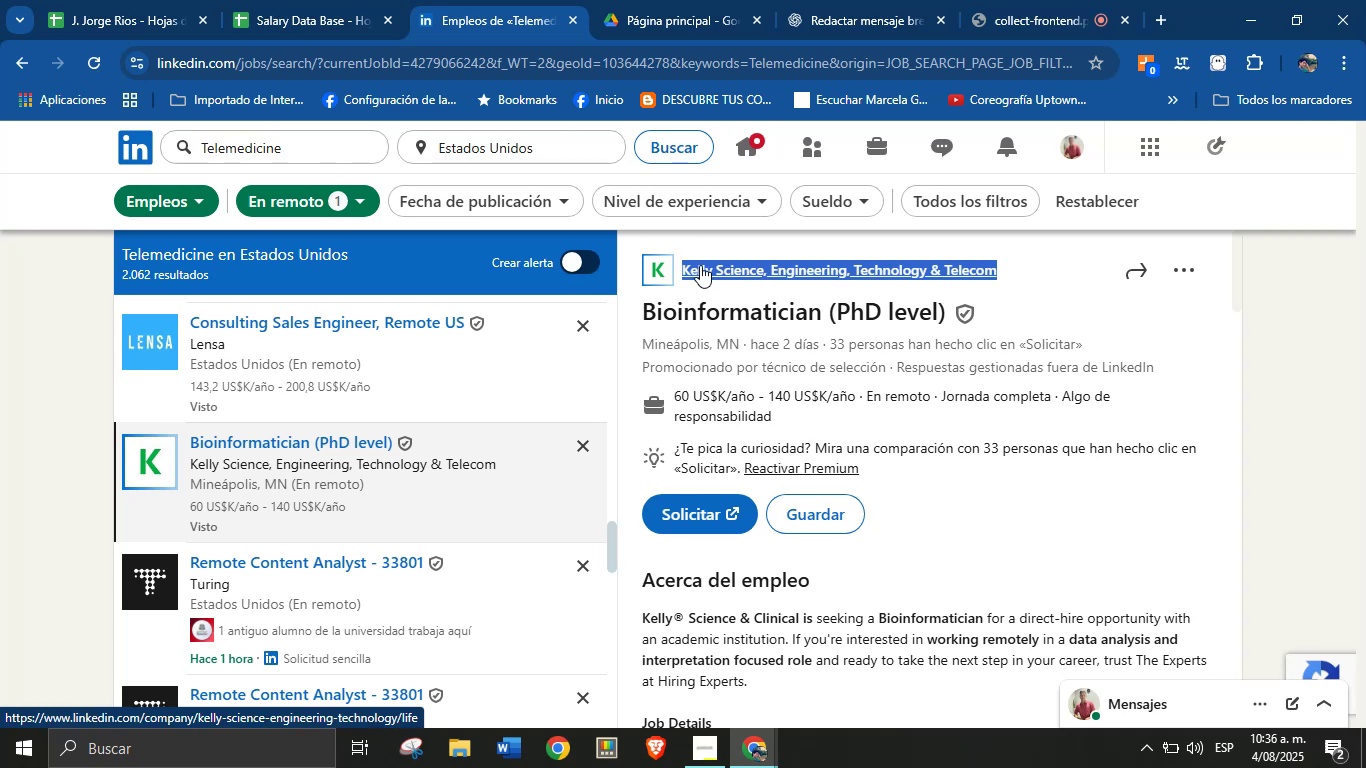 
key(Alt+AltLeft)
 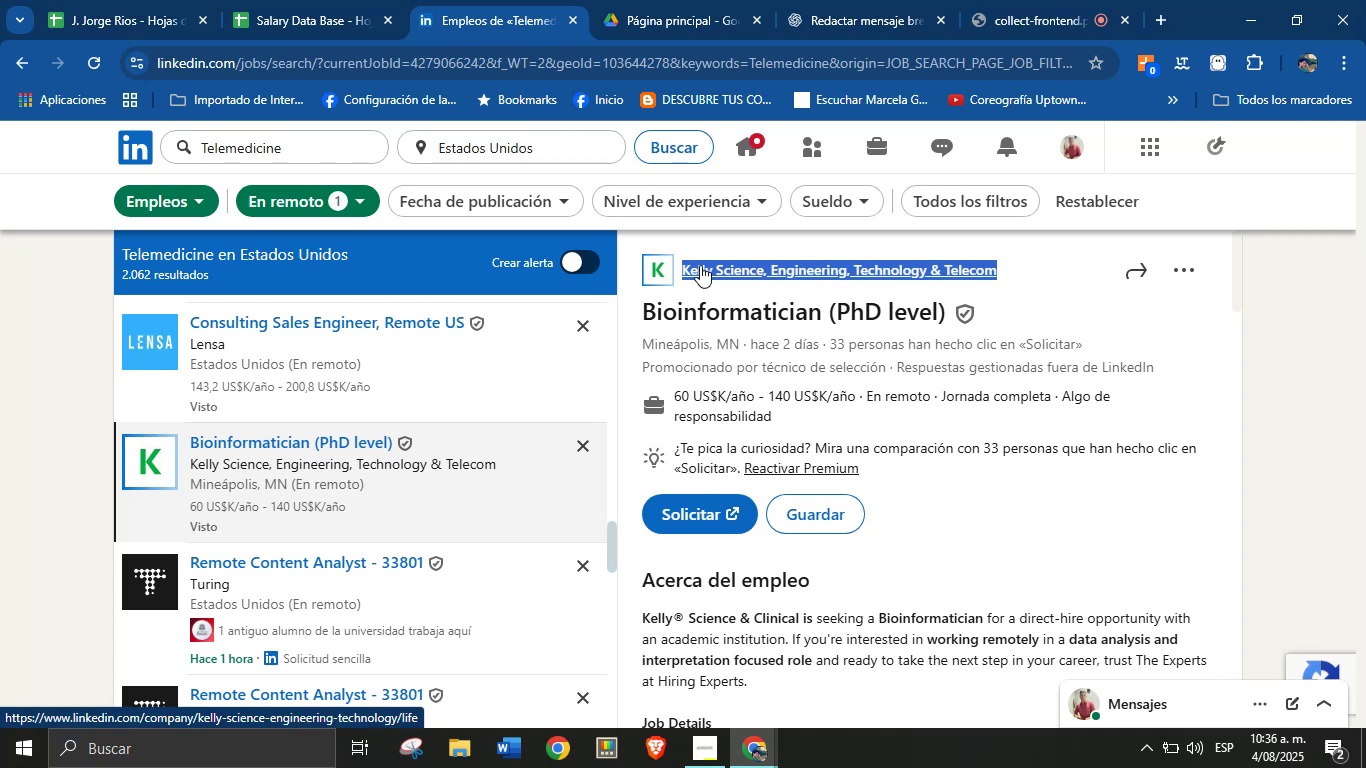 
key(Alt+Control+ControlLeft)
 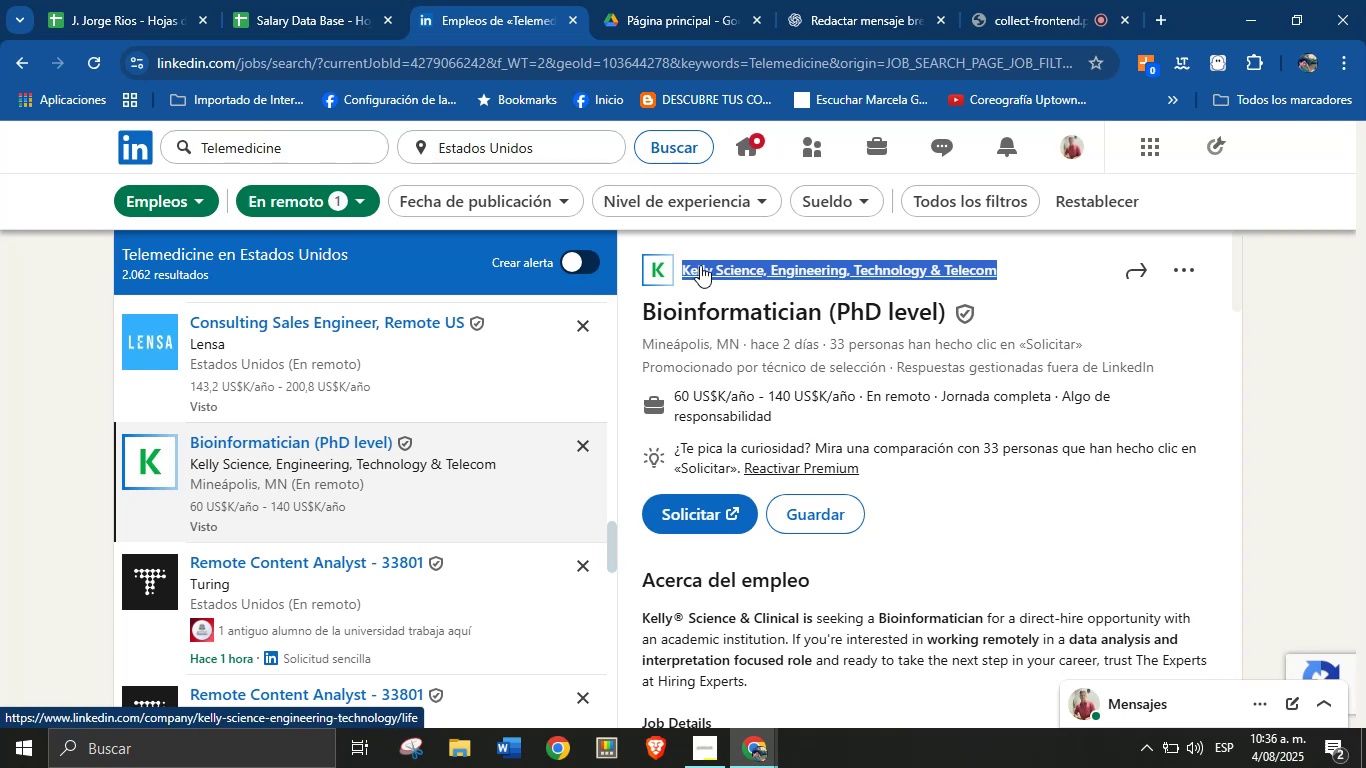 
key(Alt+Control+C)
 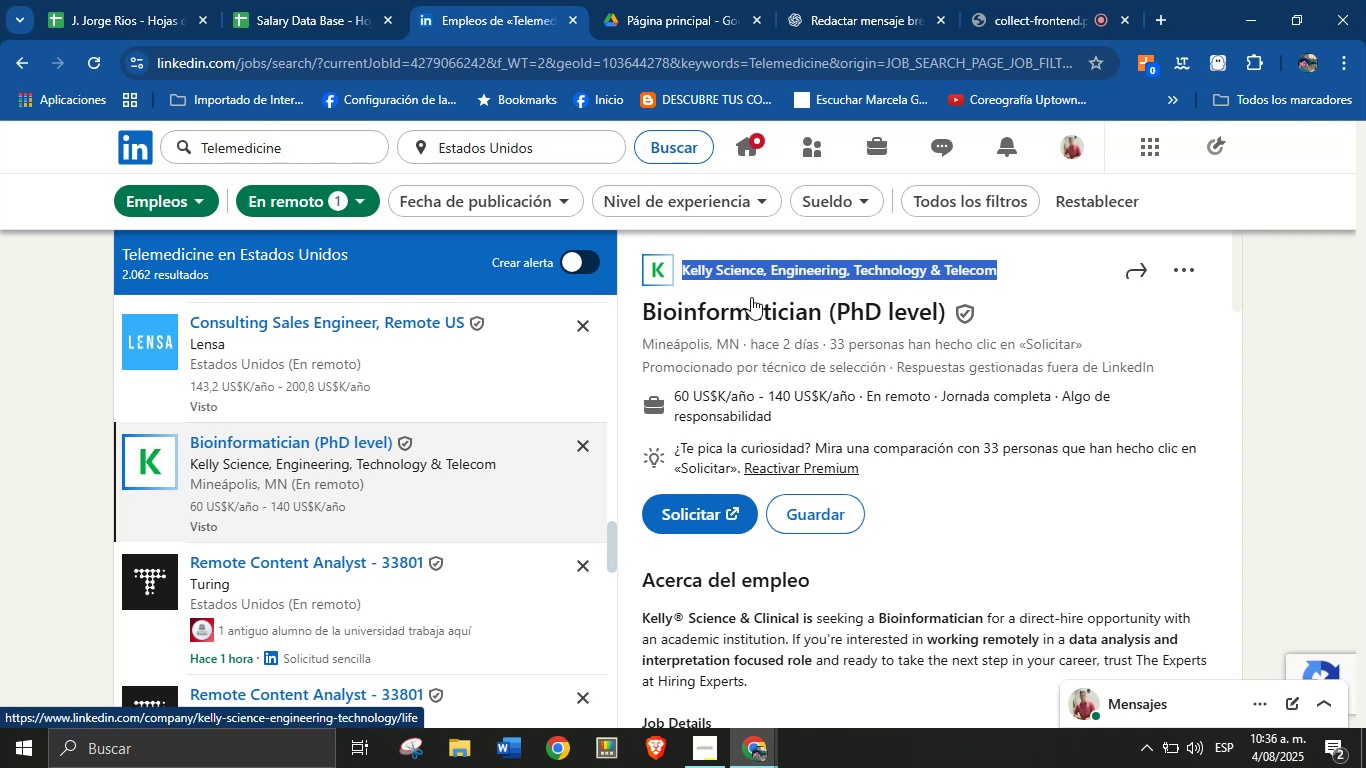 
left_click([823, 353])
 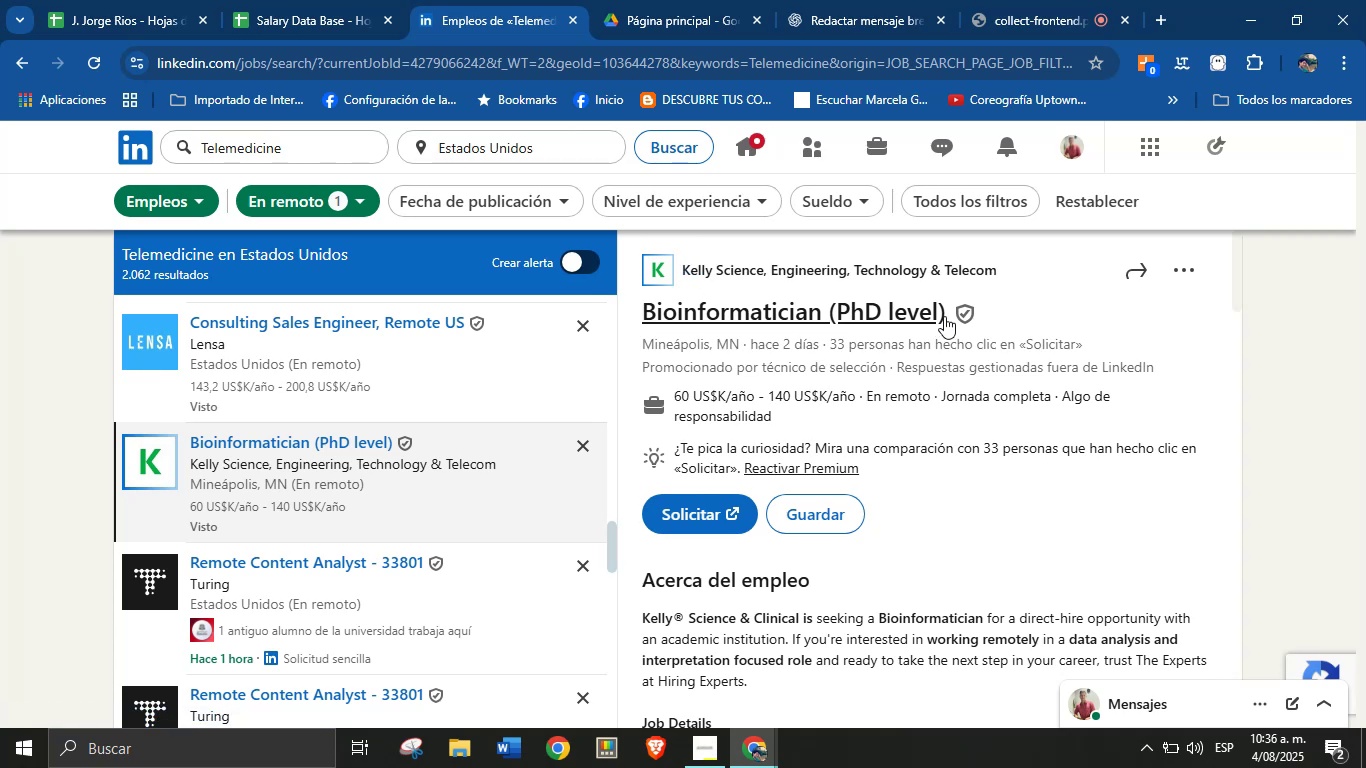 
left_click_drag(start_coordinate=[950, 313], to_coordinate=[649, 319])
 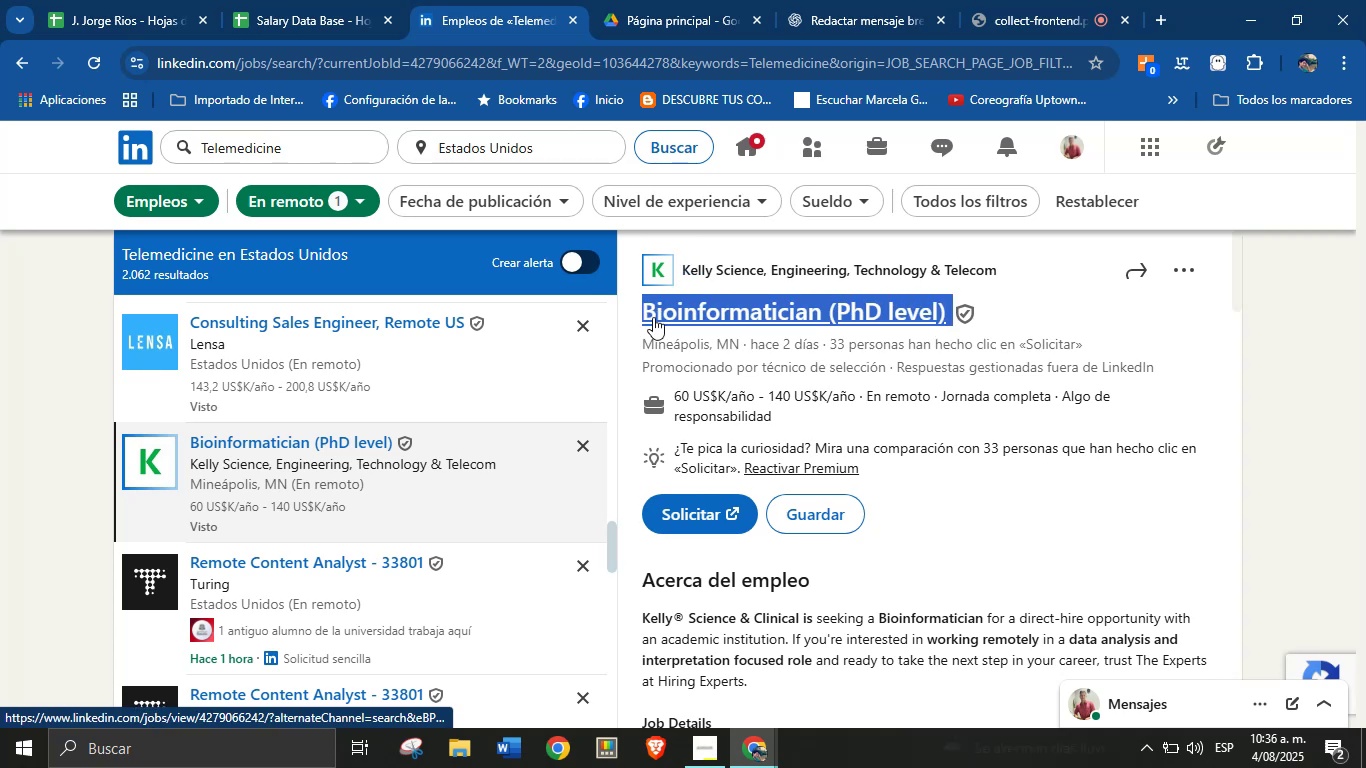 
key(Alt+Control+ControlLeft)
 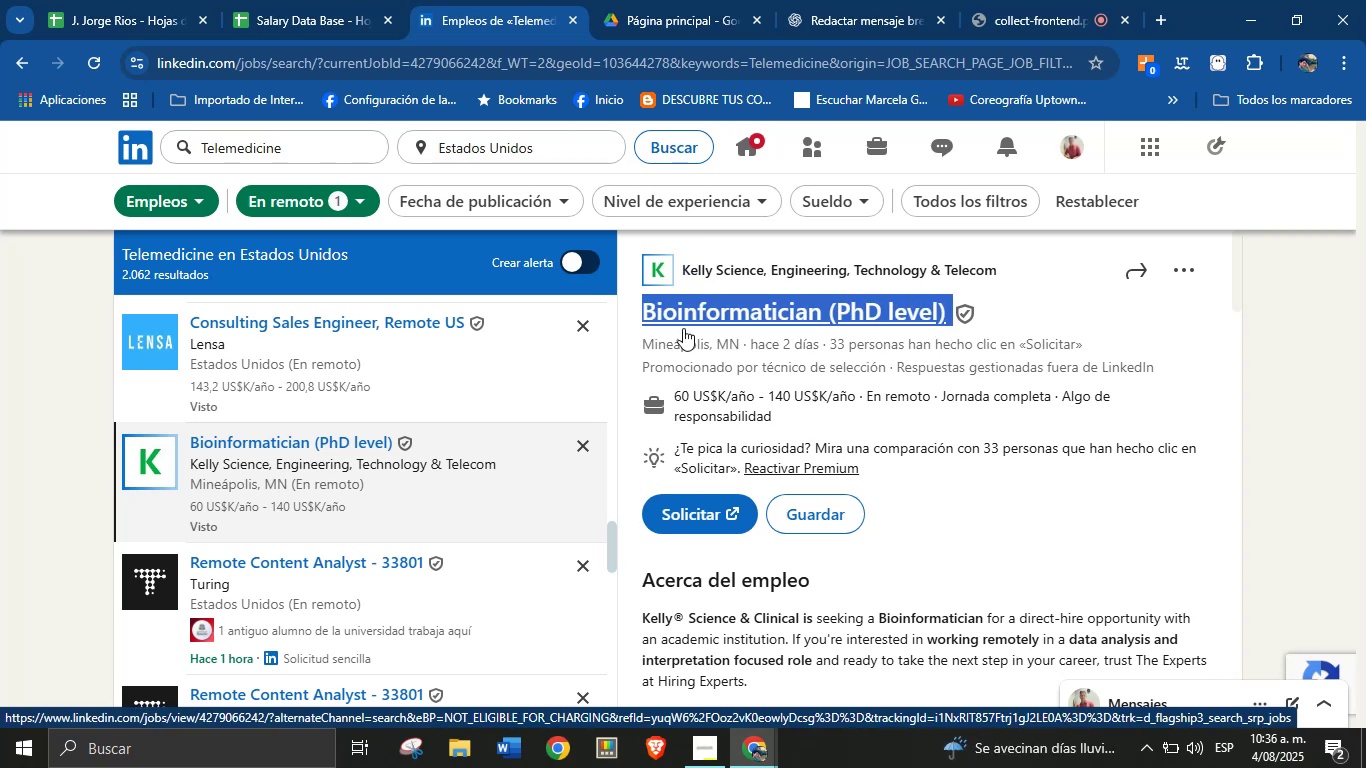 
key(Alt+AltLeft)
 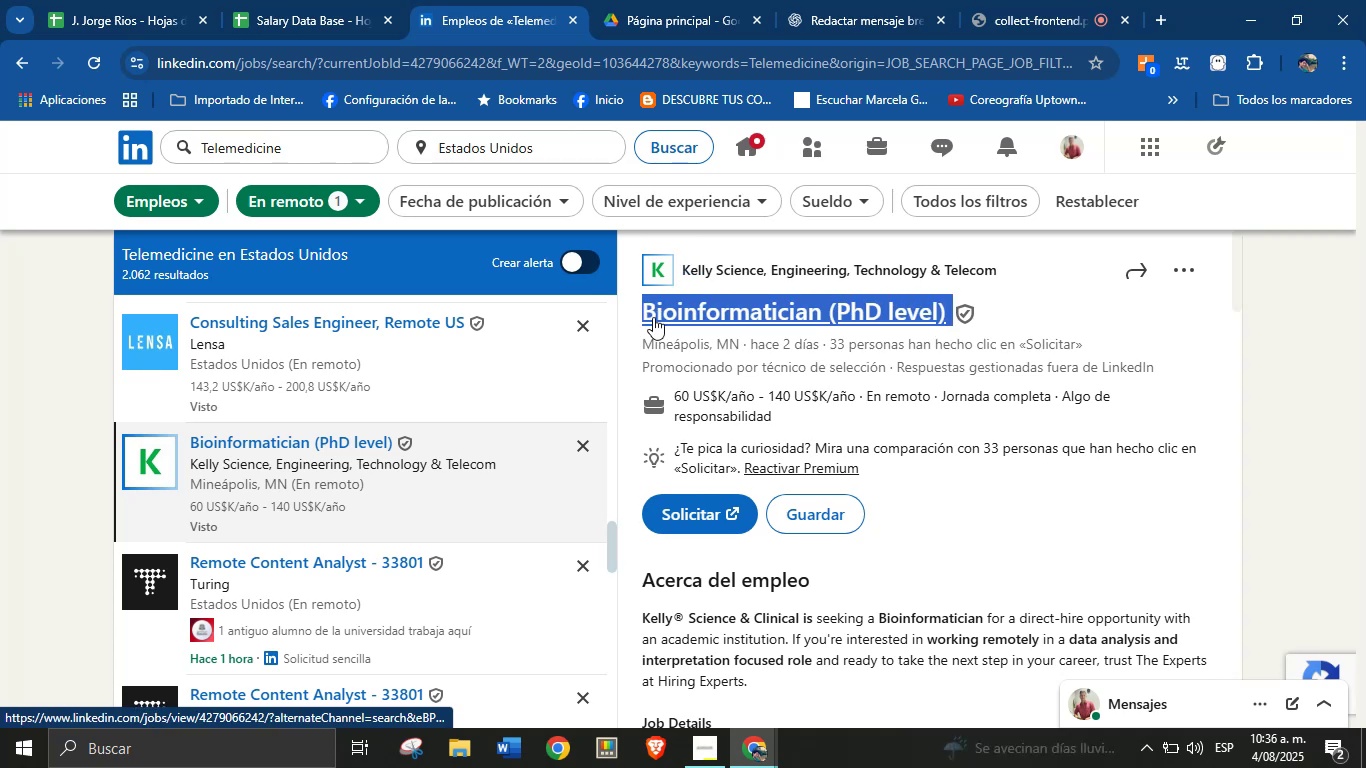 
key(Alt+Control+C)
 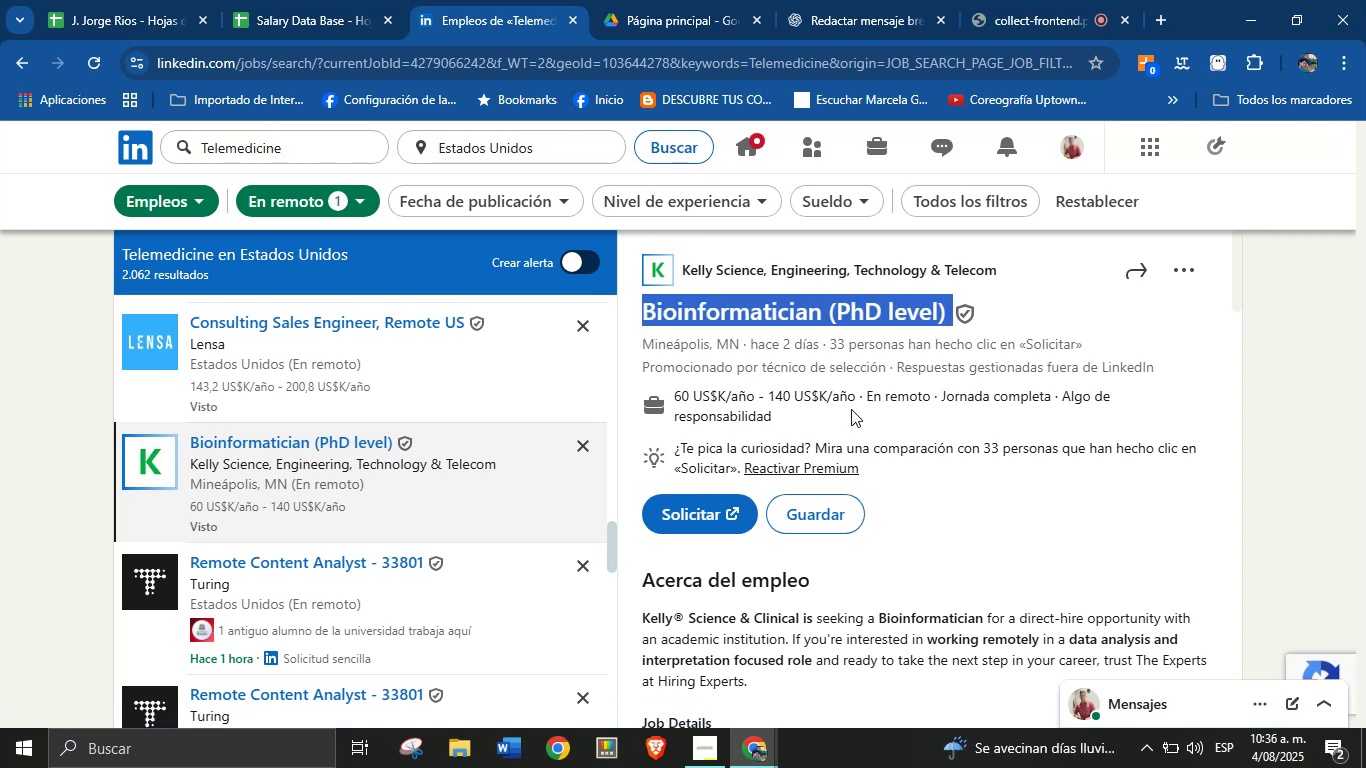 
left_click_drag(start_coordinate=[857, 401], to_coordinate=[675, 395])
 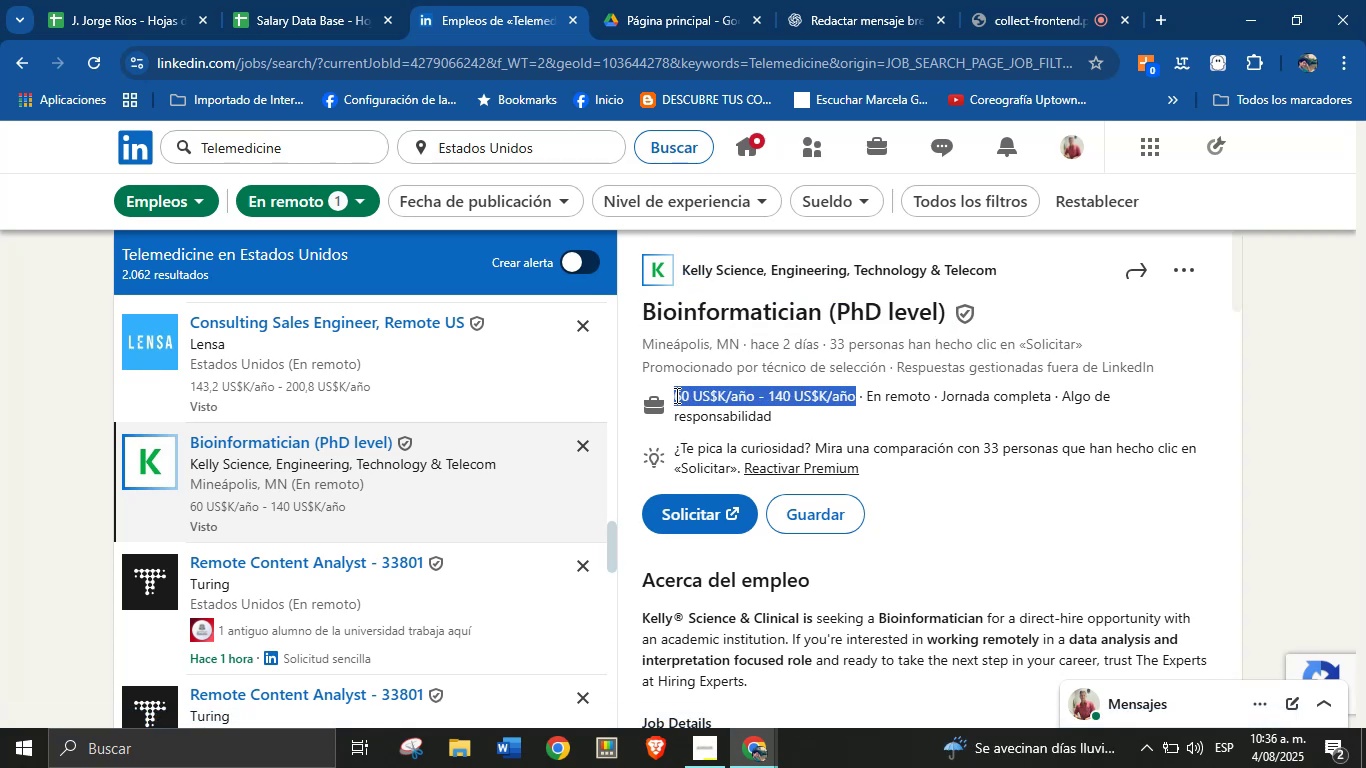 
key(Alt+AltLeft)
 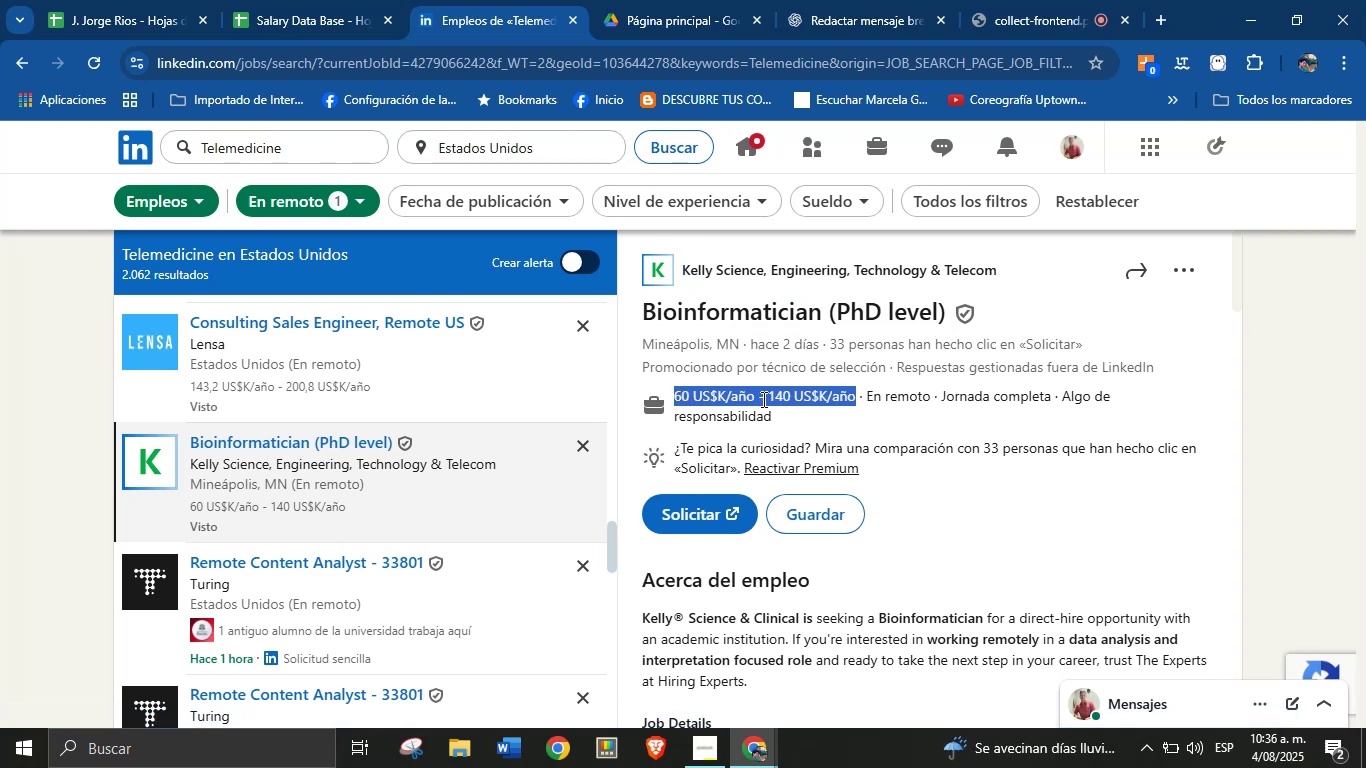 
key(Alt+Control+ControlLeft)
 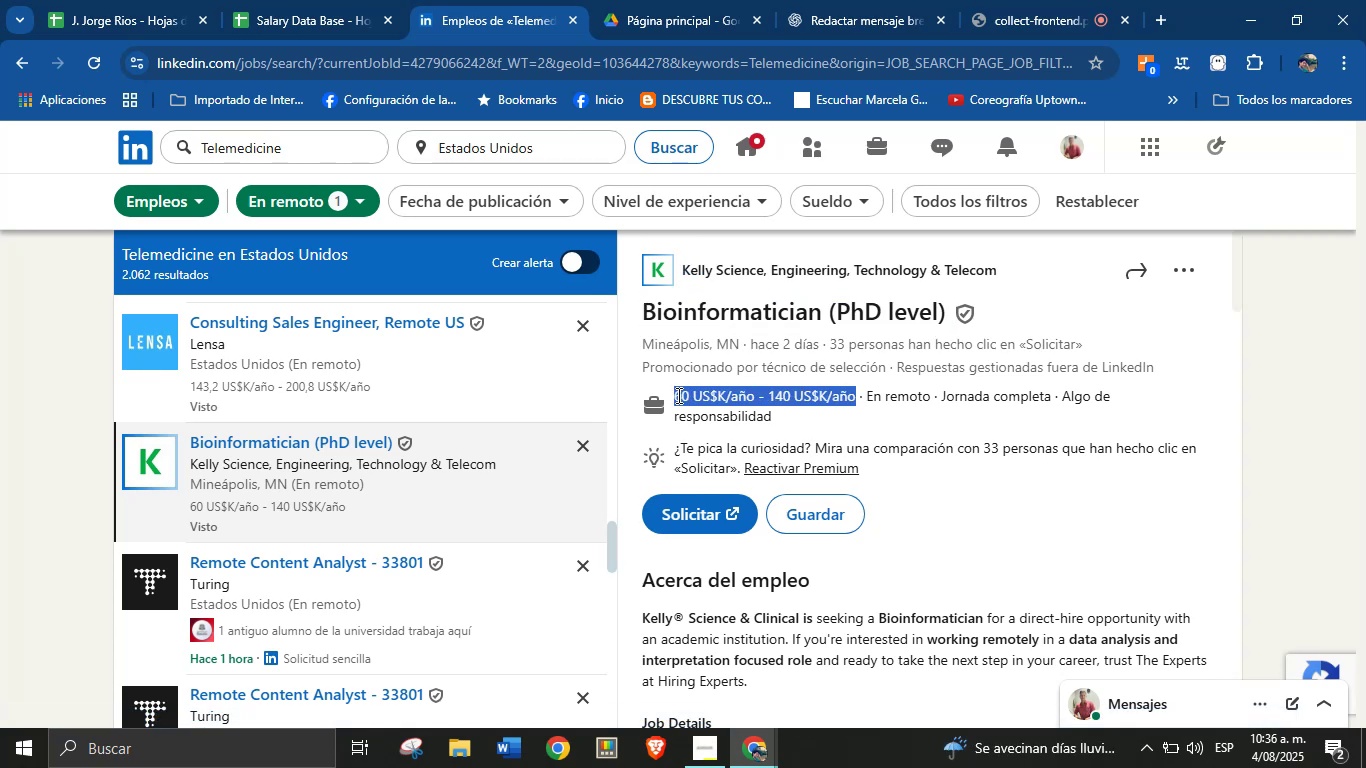 
key(Alt+Control+C)
 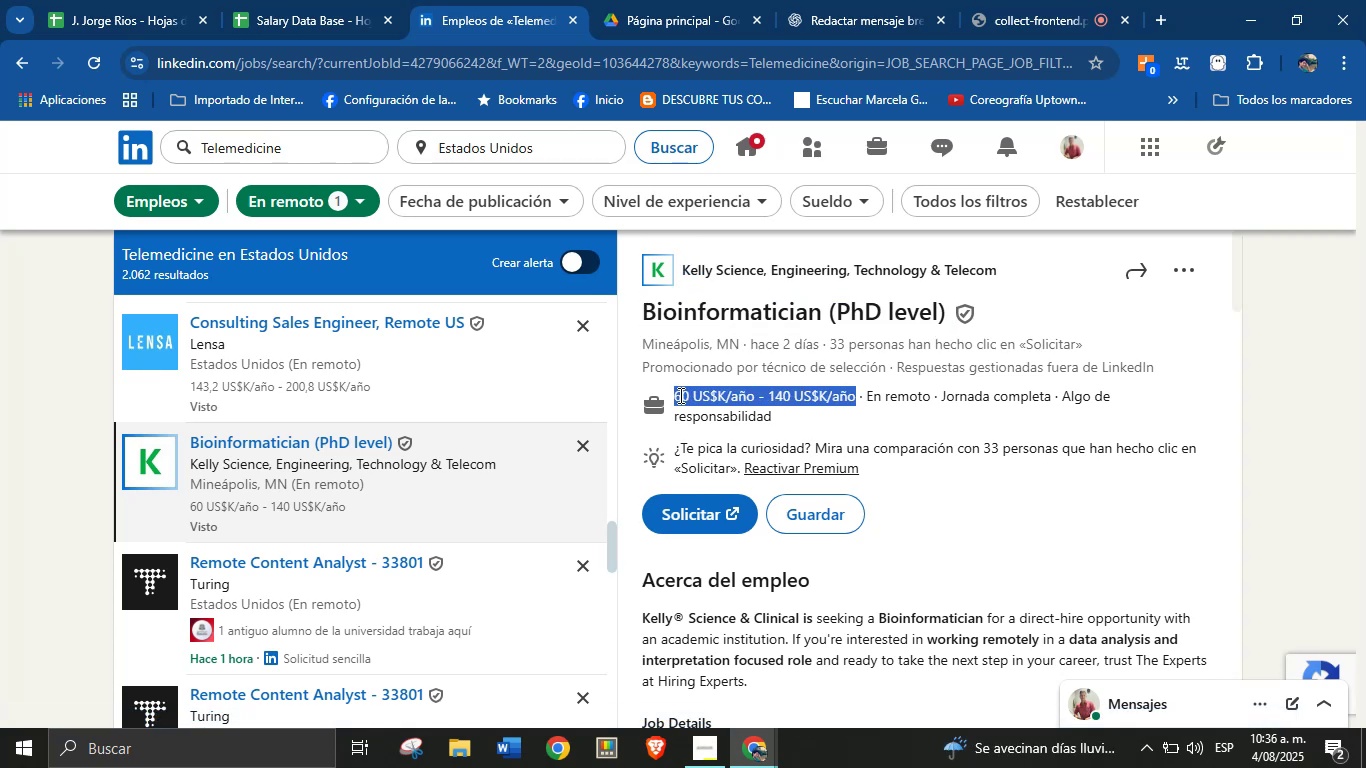 
scroll: coordinate [889, 439], scroll_direction: down, amount: 4.0
 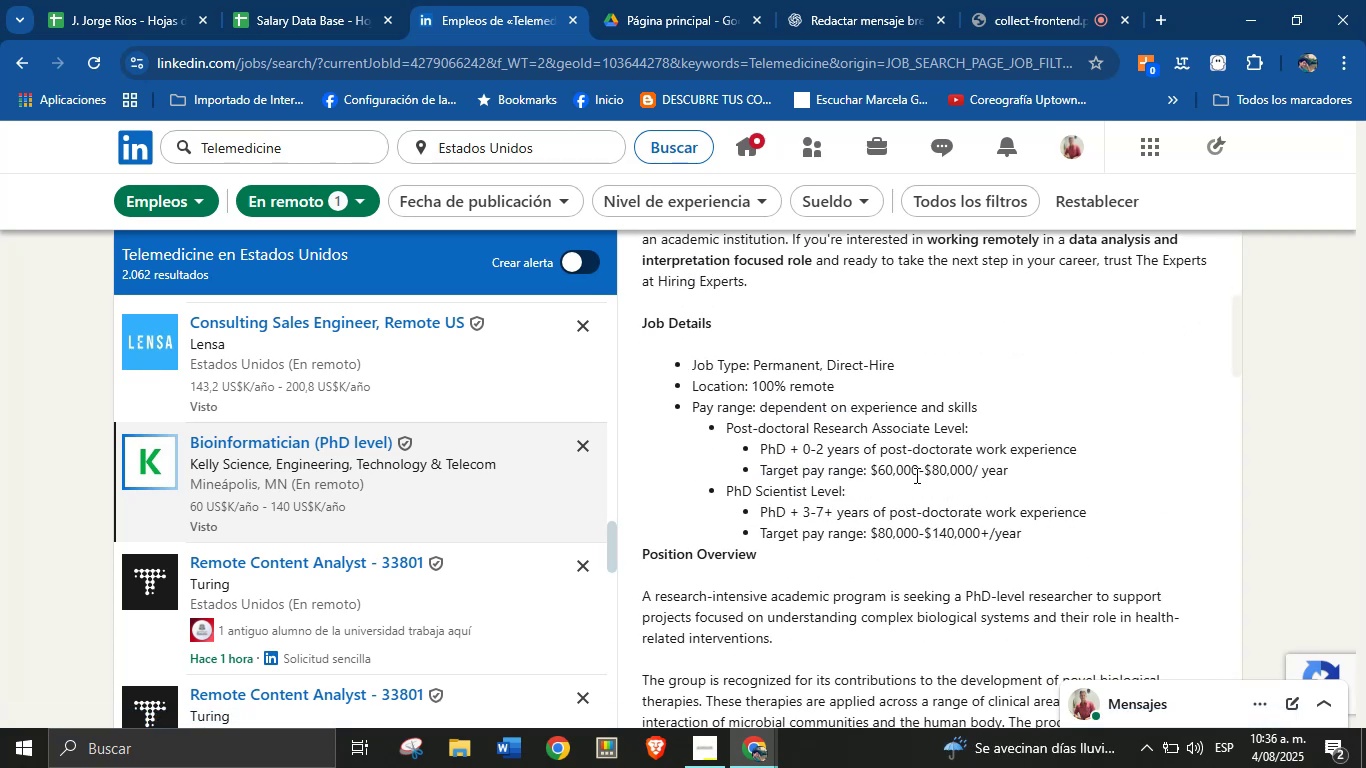 
left_click([916, 432])
 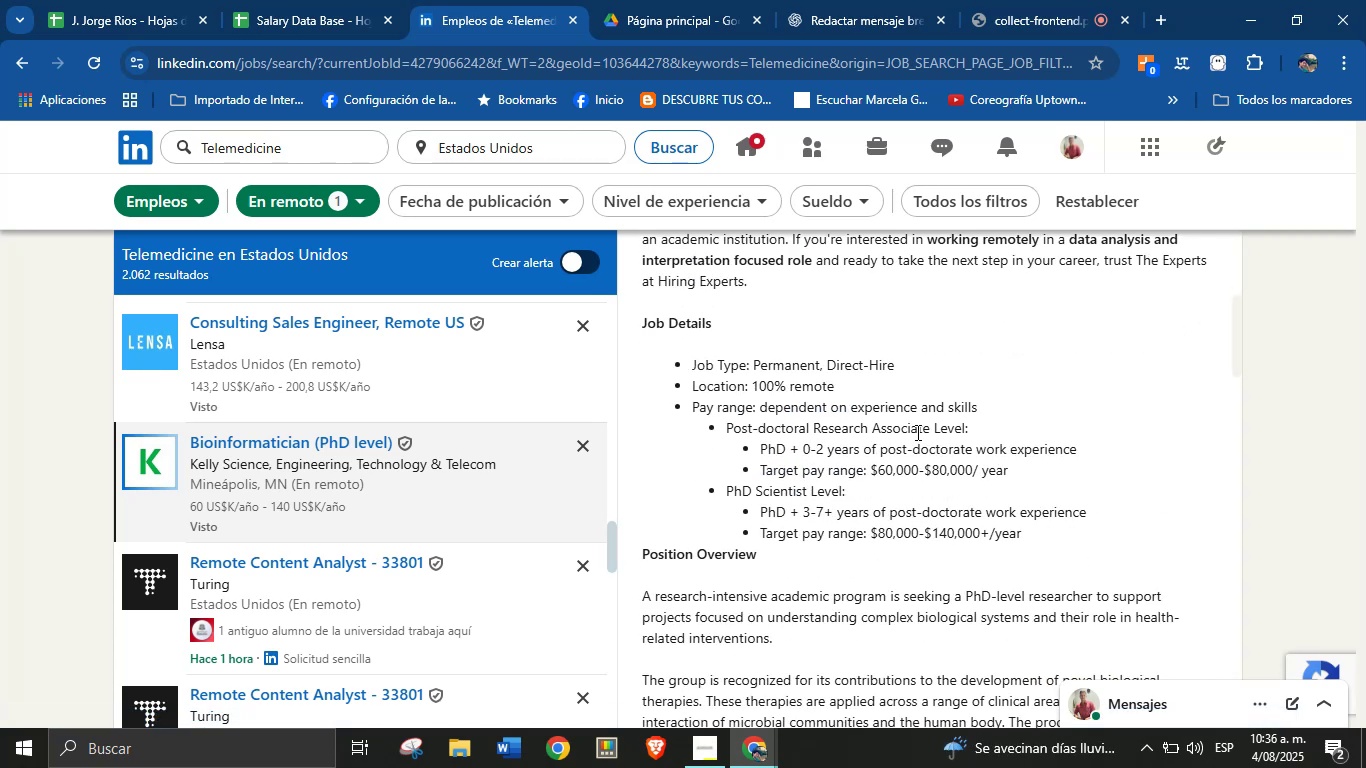 
scroll: coordinate [915, 438], scroll_direction: up, amount: 1.0
 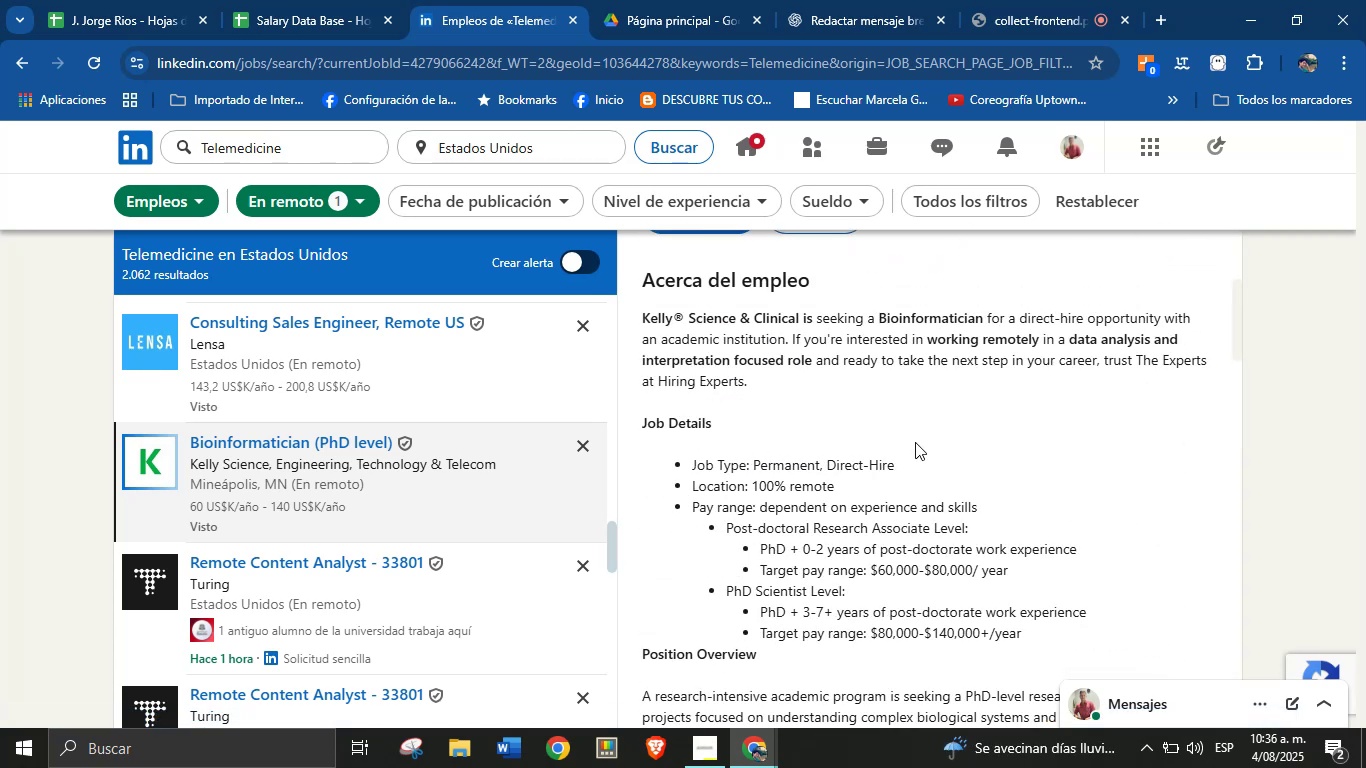 
scroll: coordinate [905, 495], scroll_direction: down, amount: 13.0
 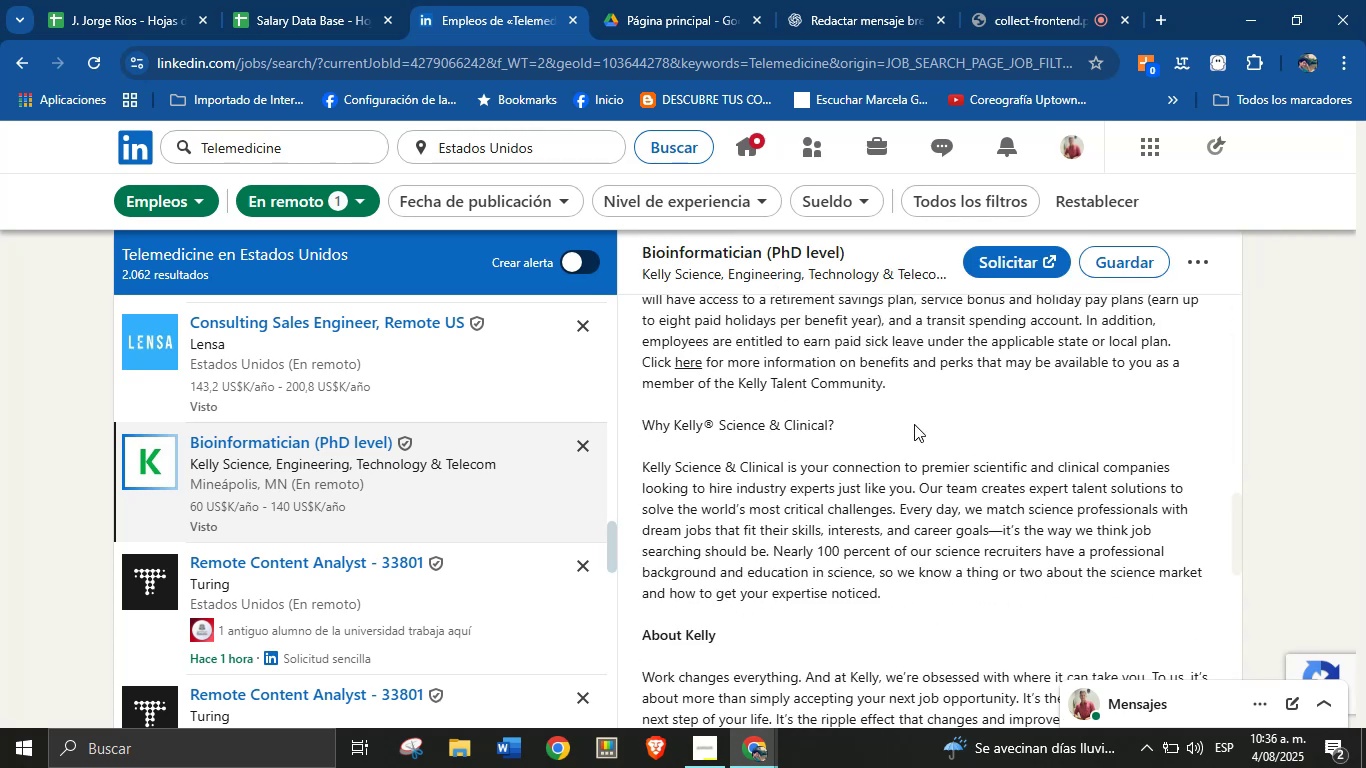 
scroll: coordinate [914, 424], scroll_direction: none, amount: 0.0
 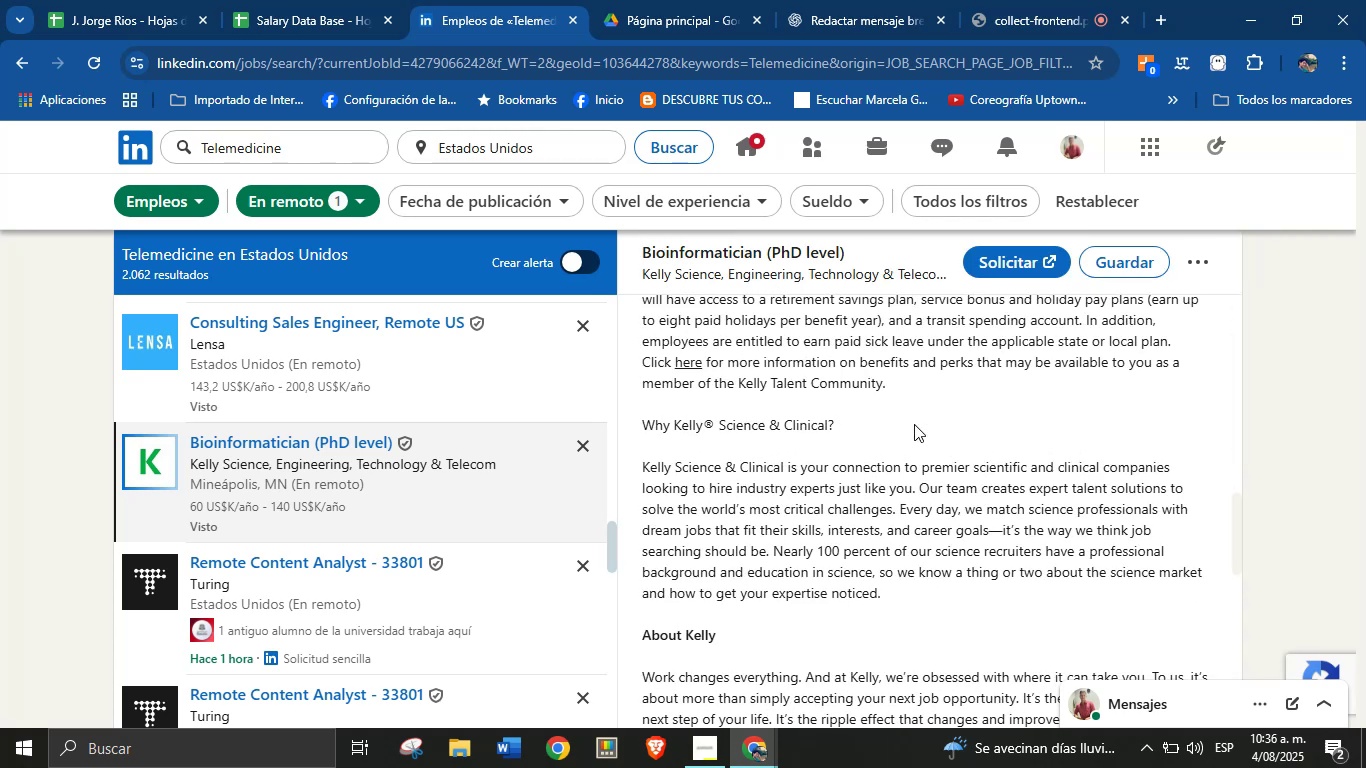 
scroll: coordinate [896, 453], scroll_direction: down, amount: 6.0
 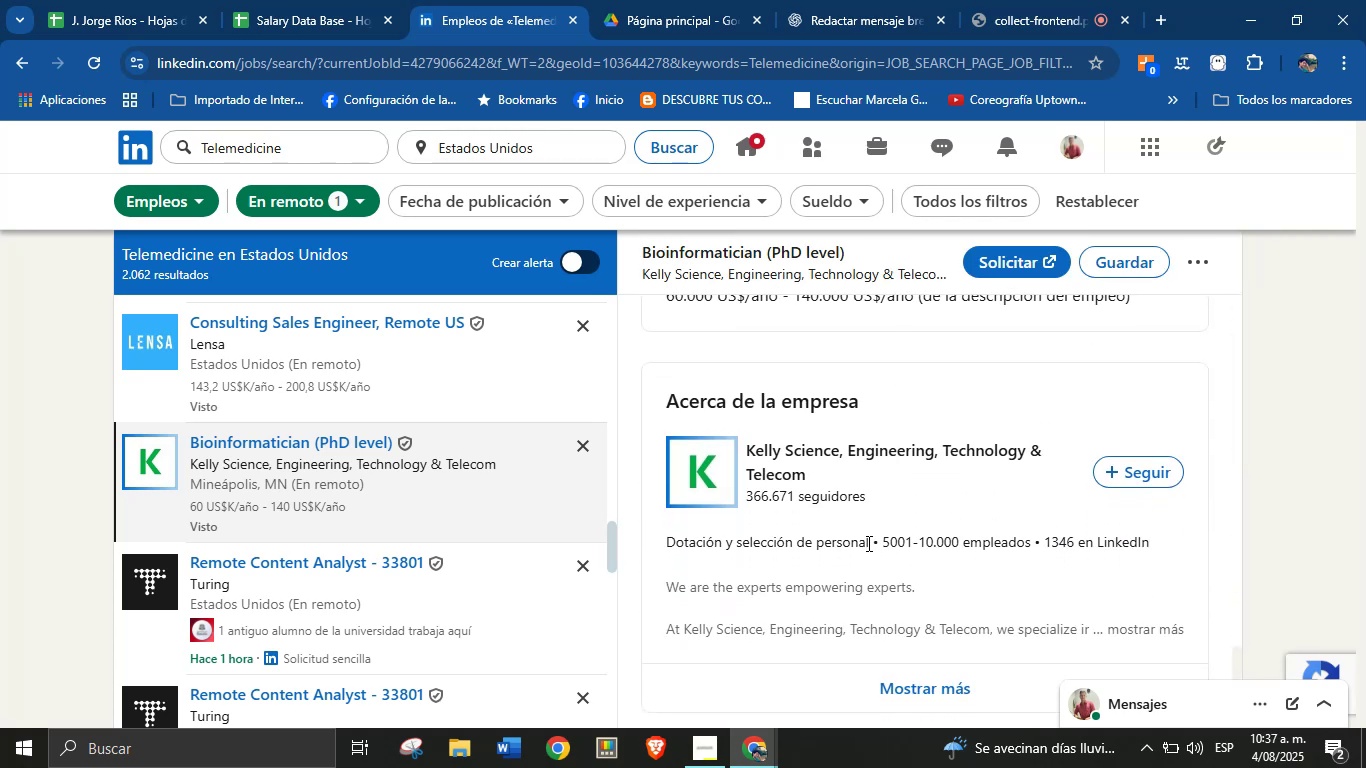 
left_click_drag(start_coordinate=[868, 541], to_coordinate=[668, 544])
 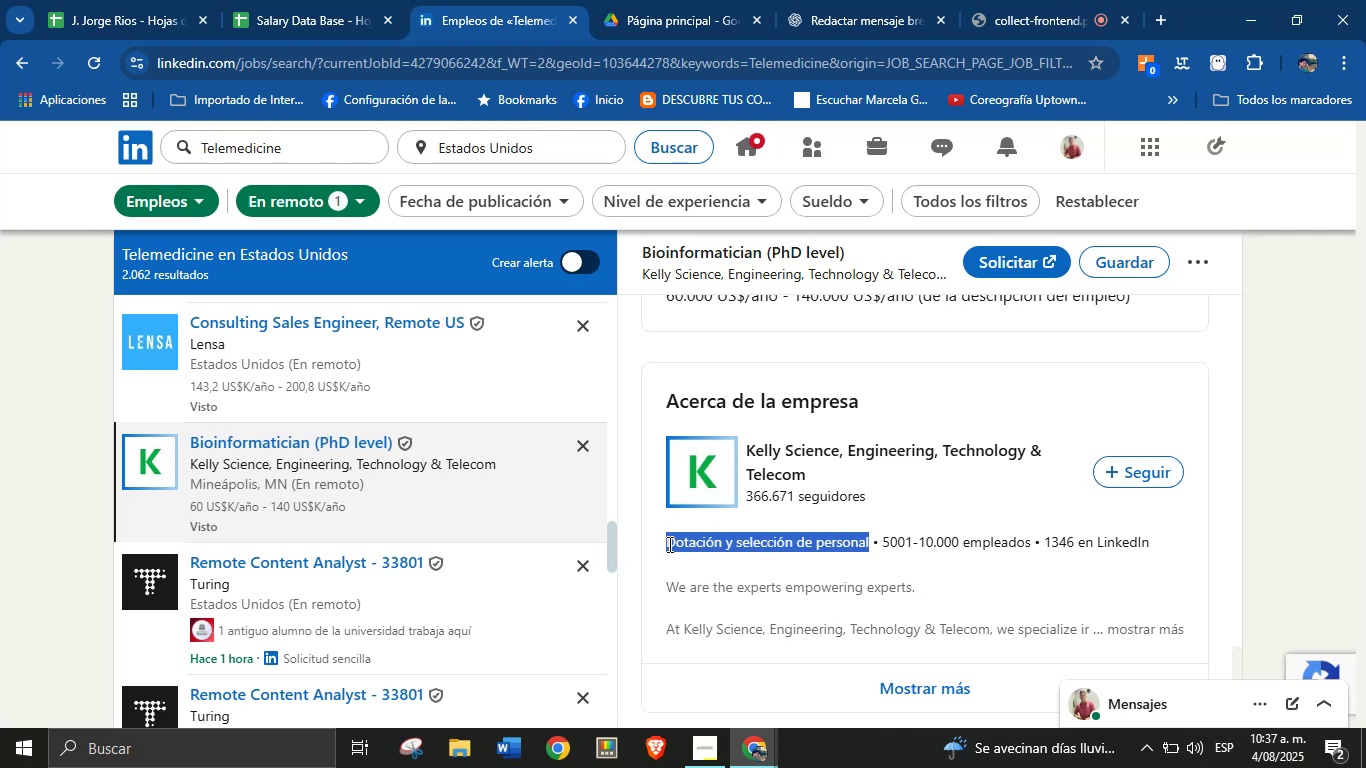 
key(Alt+AltLeft)
 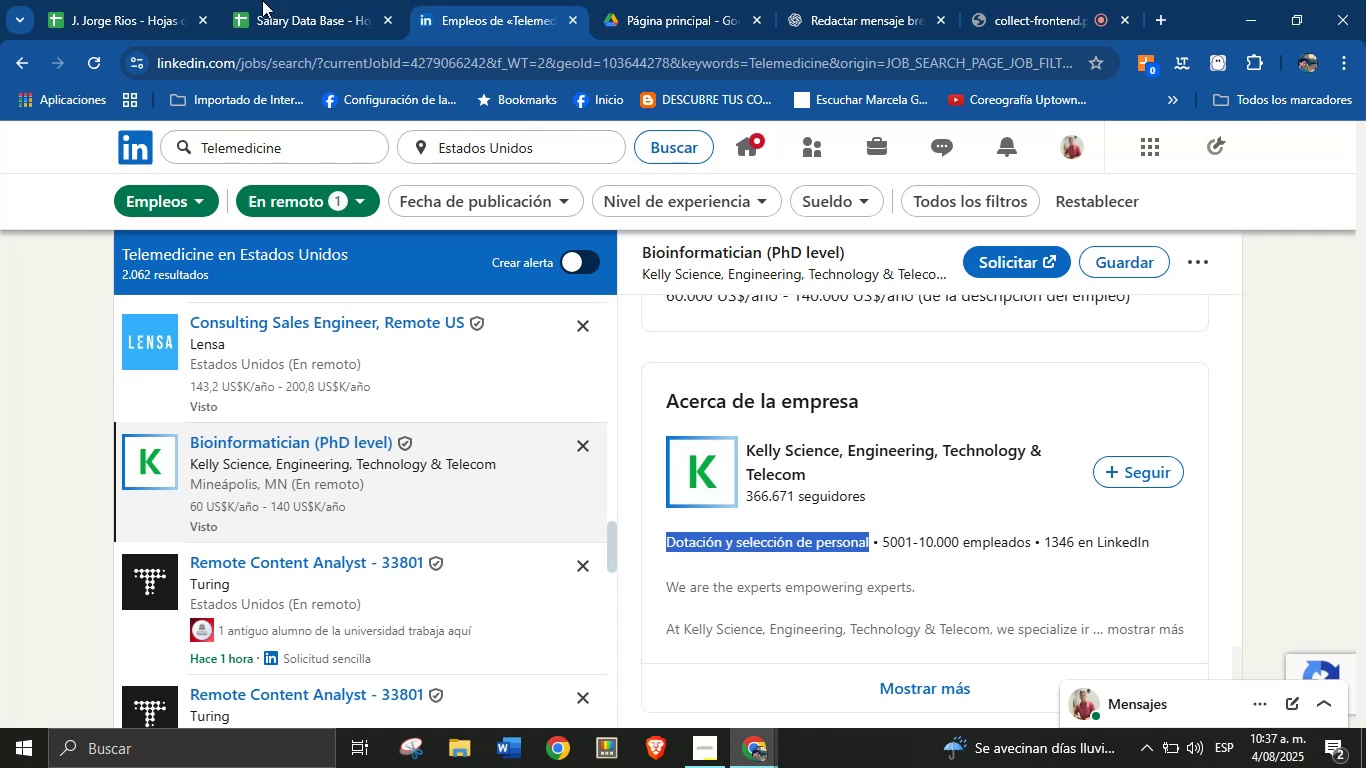 
key(Alt+Control+ControlLeft)
 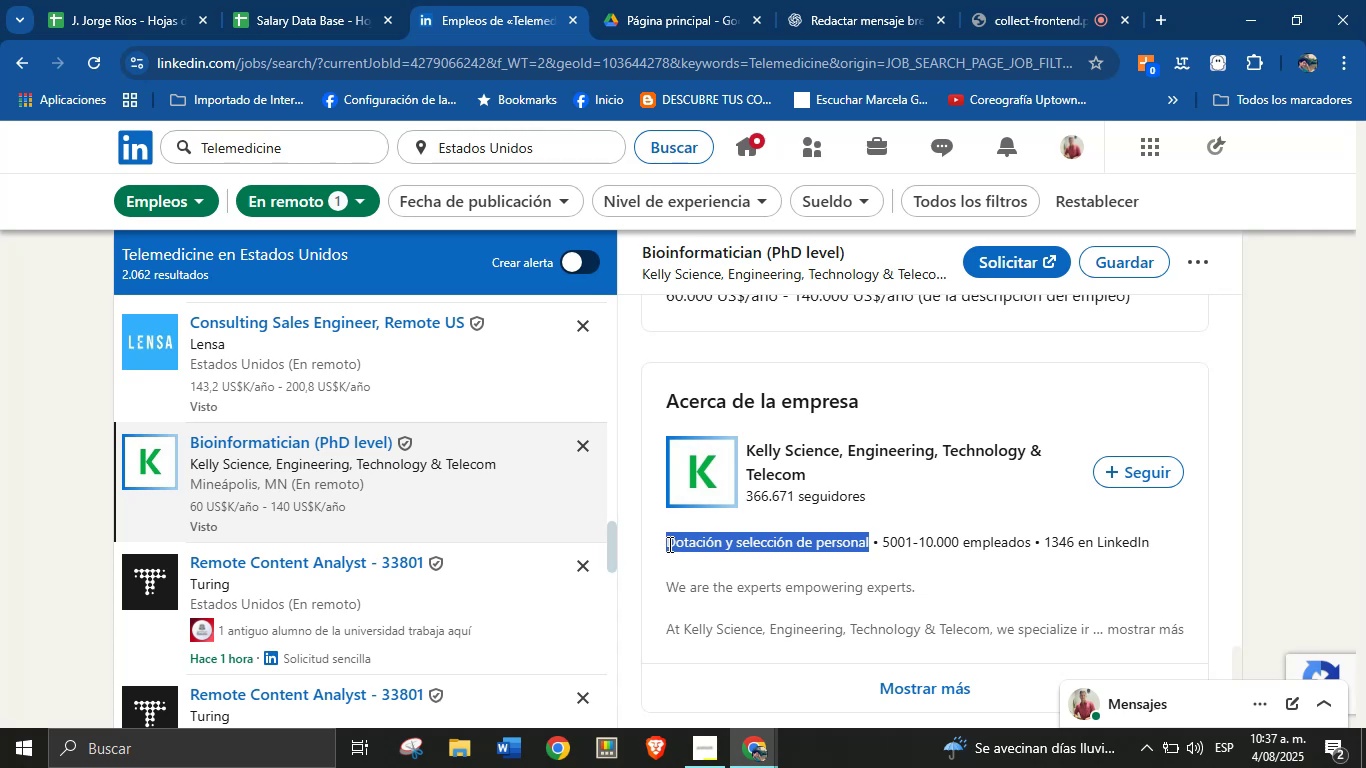 
key(Alt+Control+C)
 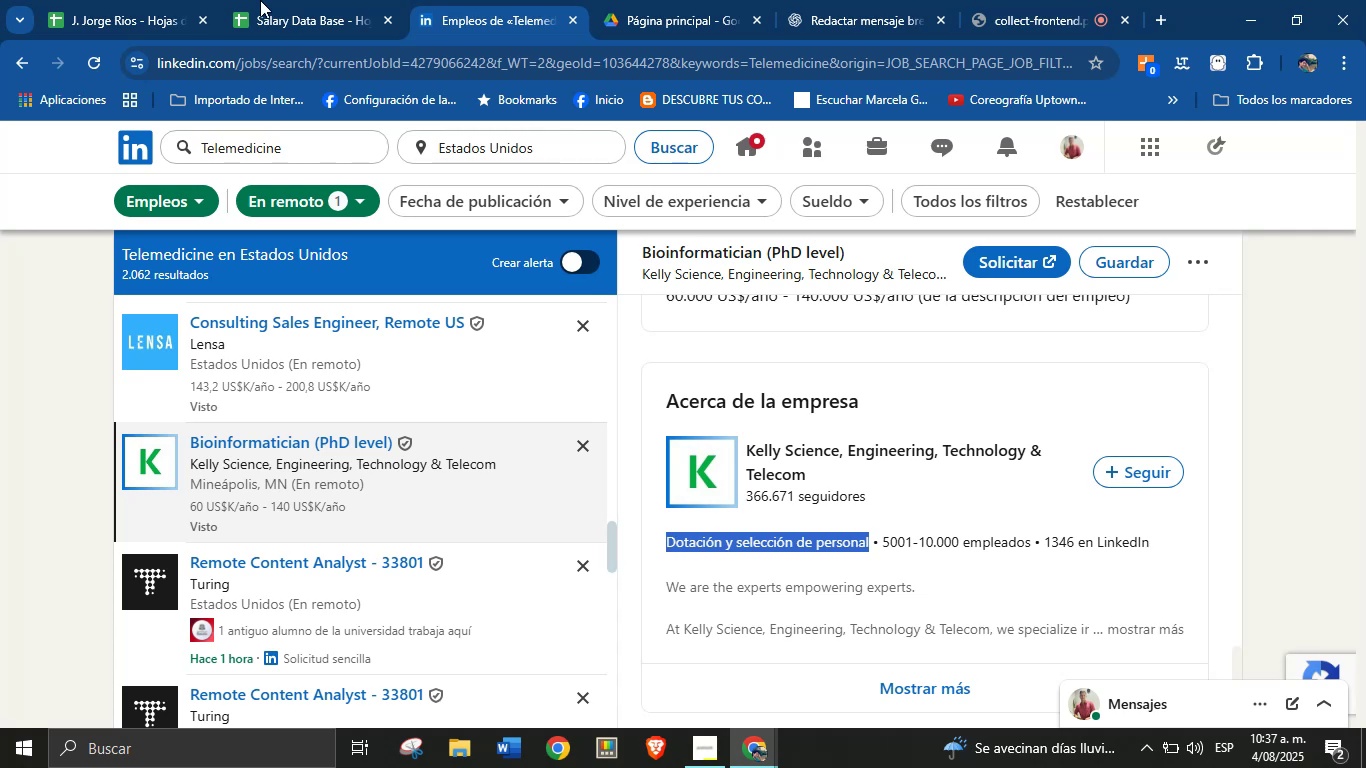 
left_click([311, 0])
 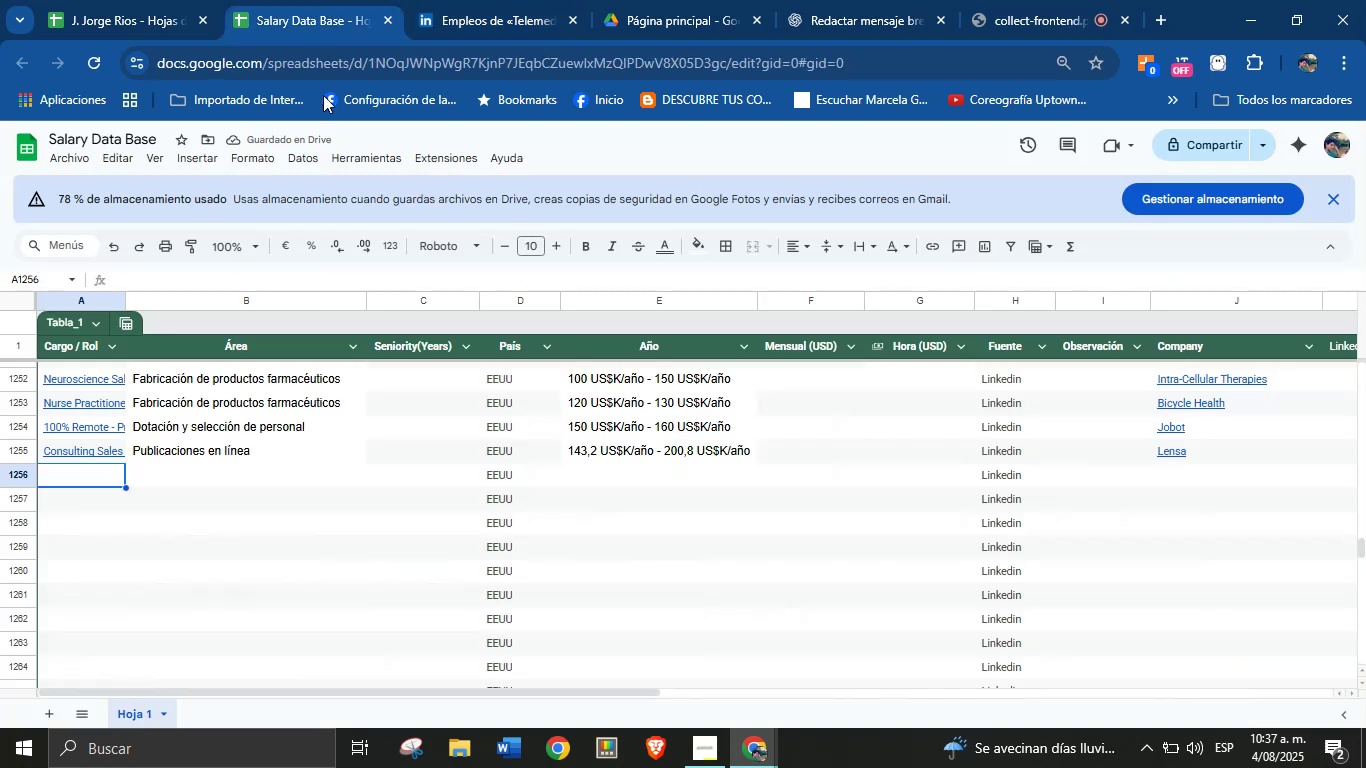 
key(Meta+MetaLeft)
 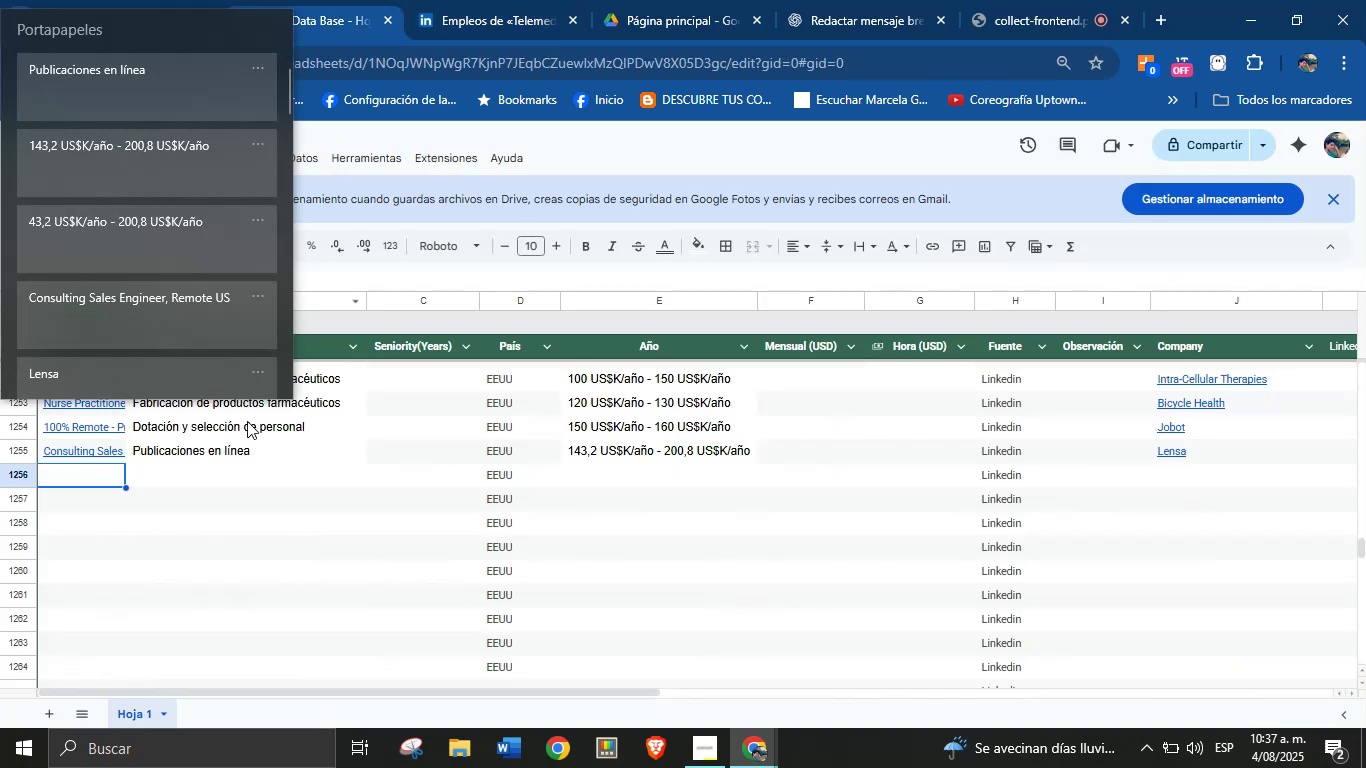 
key(Meta+MetaLeft)
 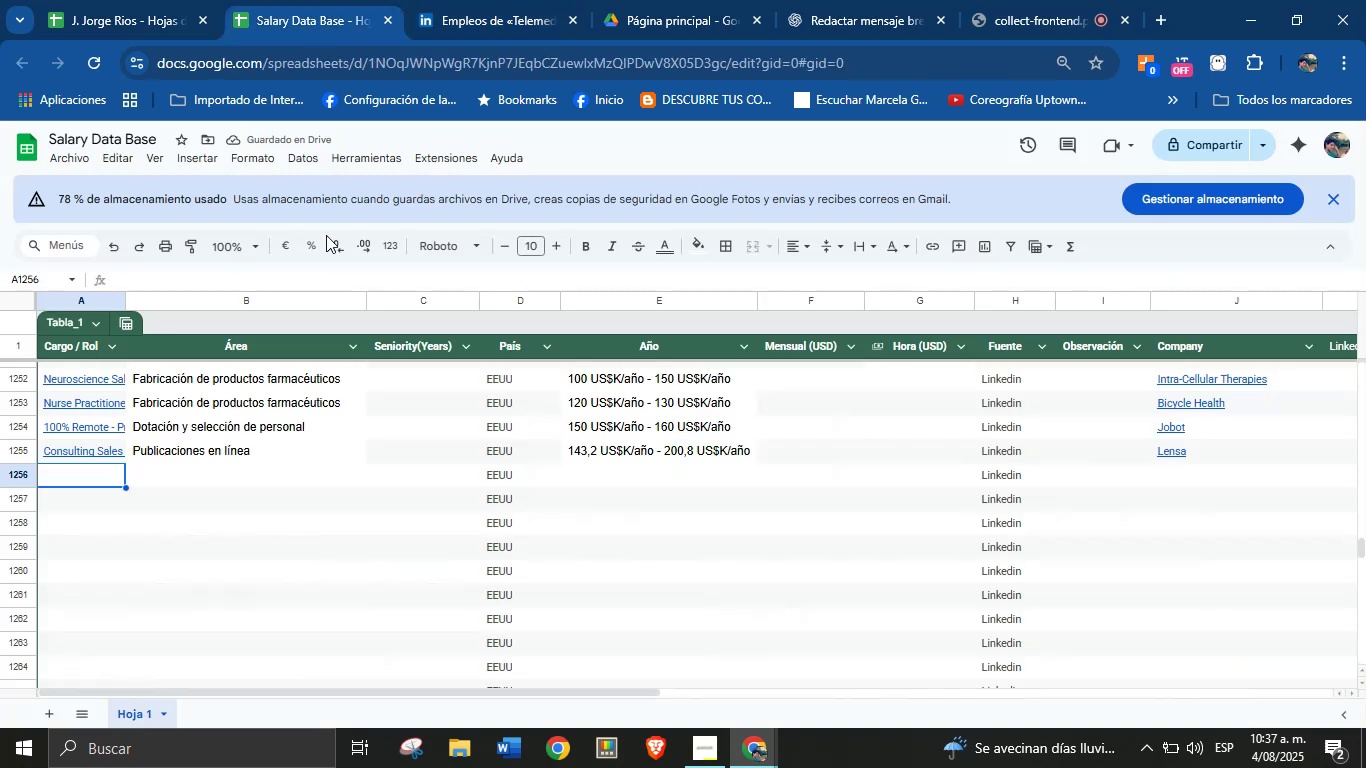 
key(Meta+V)
 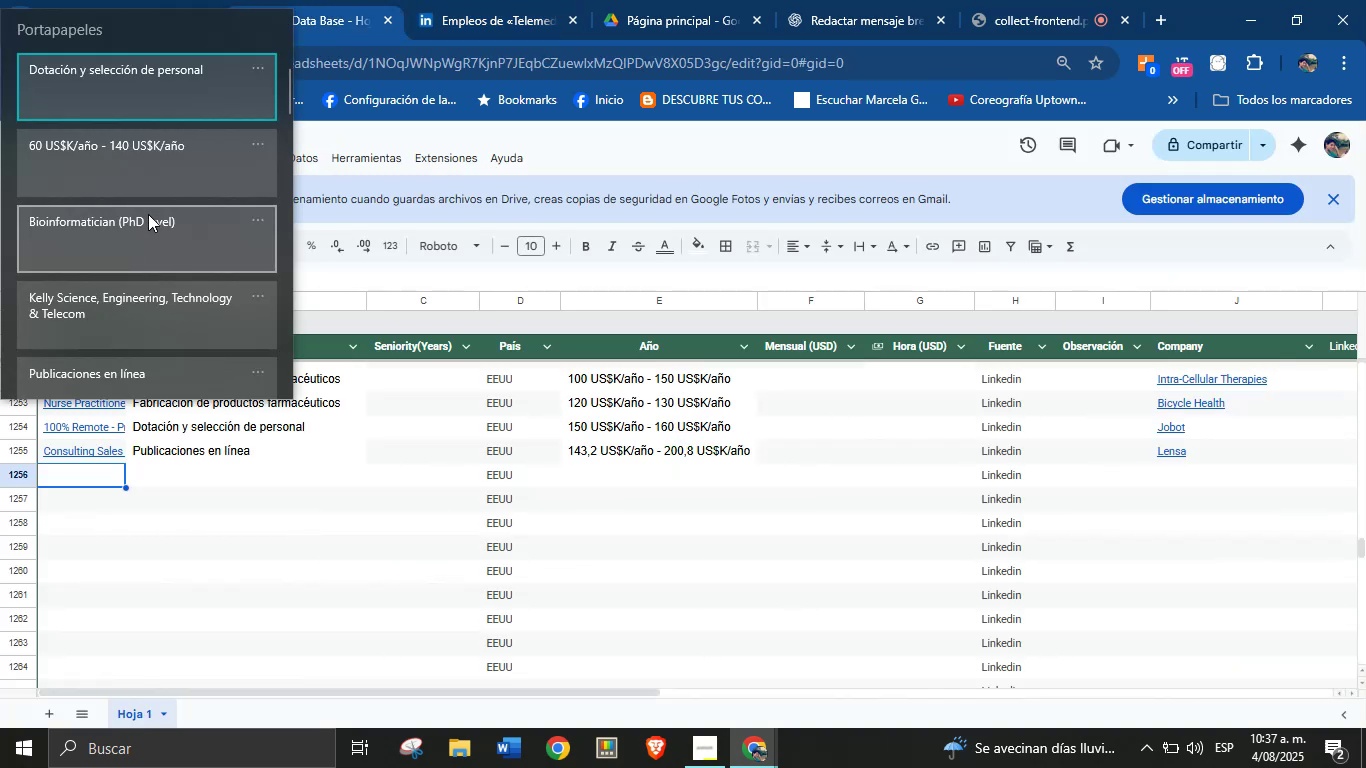 
left_click([140, 230])
 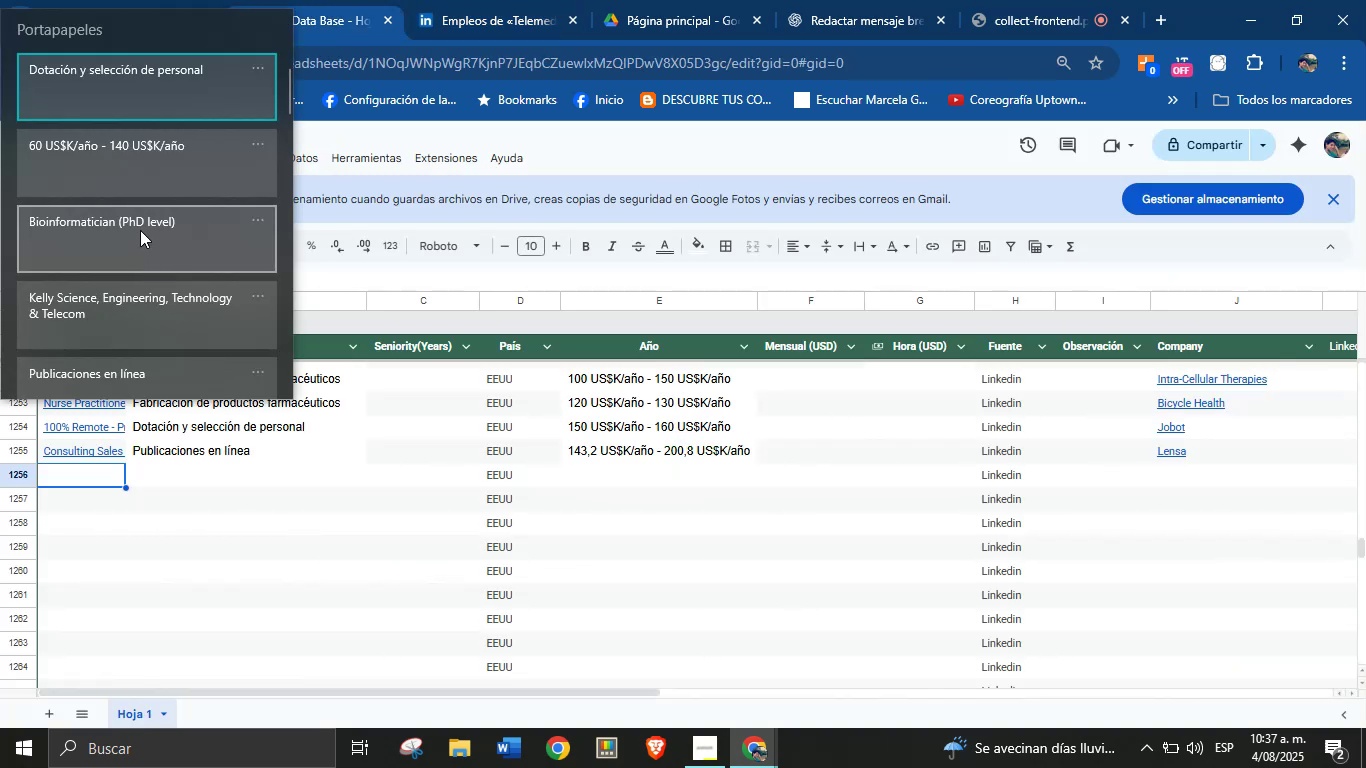 
key(Control+ControlLeft)
 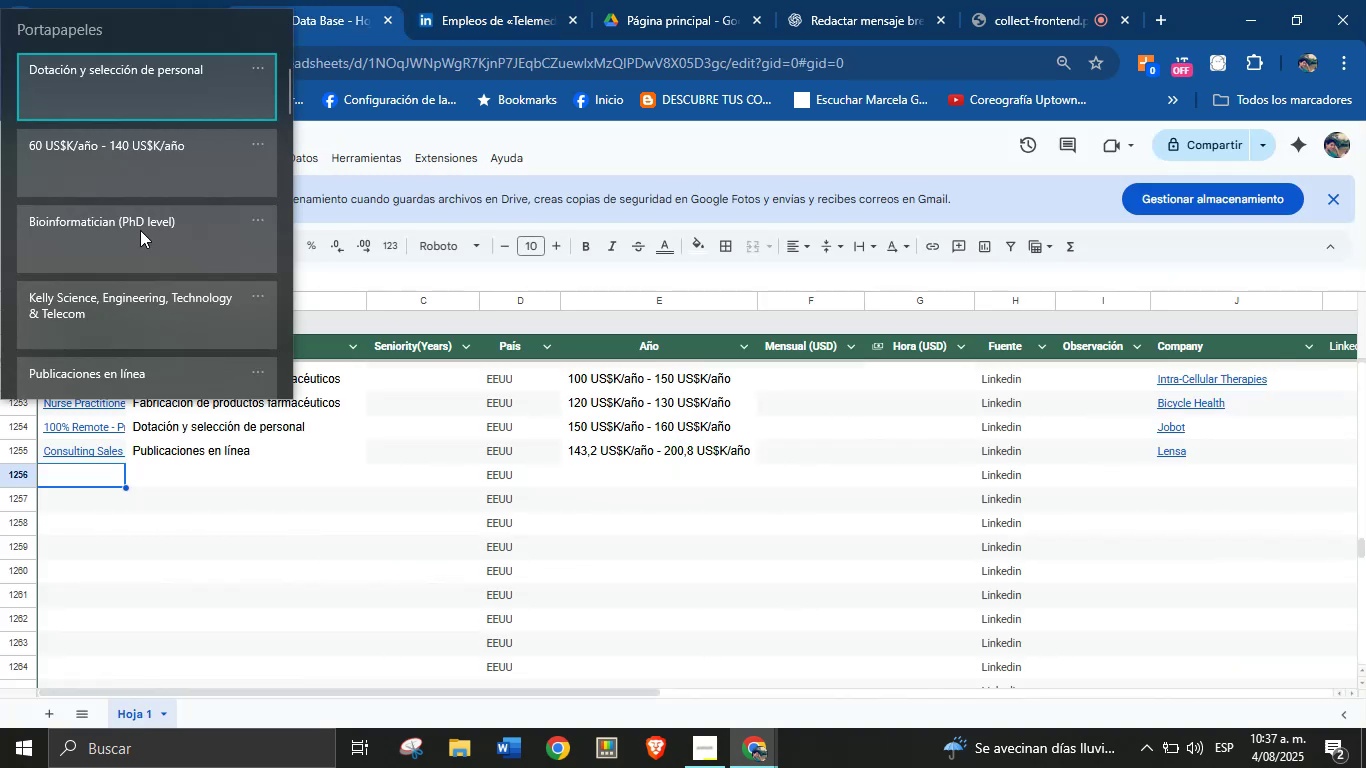 
key(Control+V)
 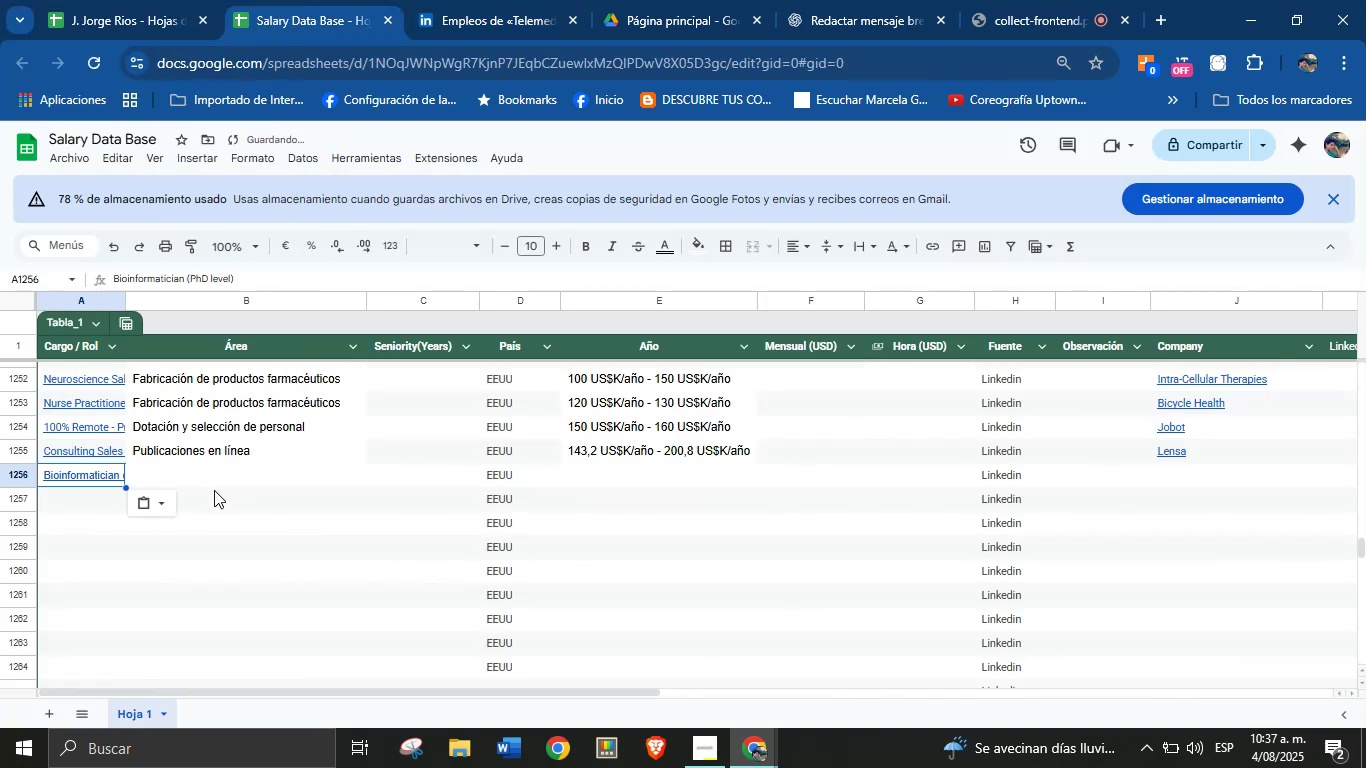 
left_click([201, 474])
 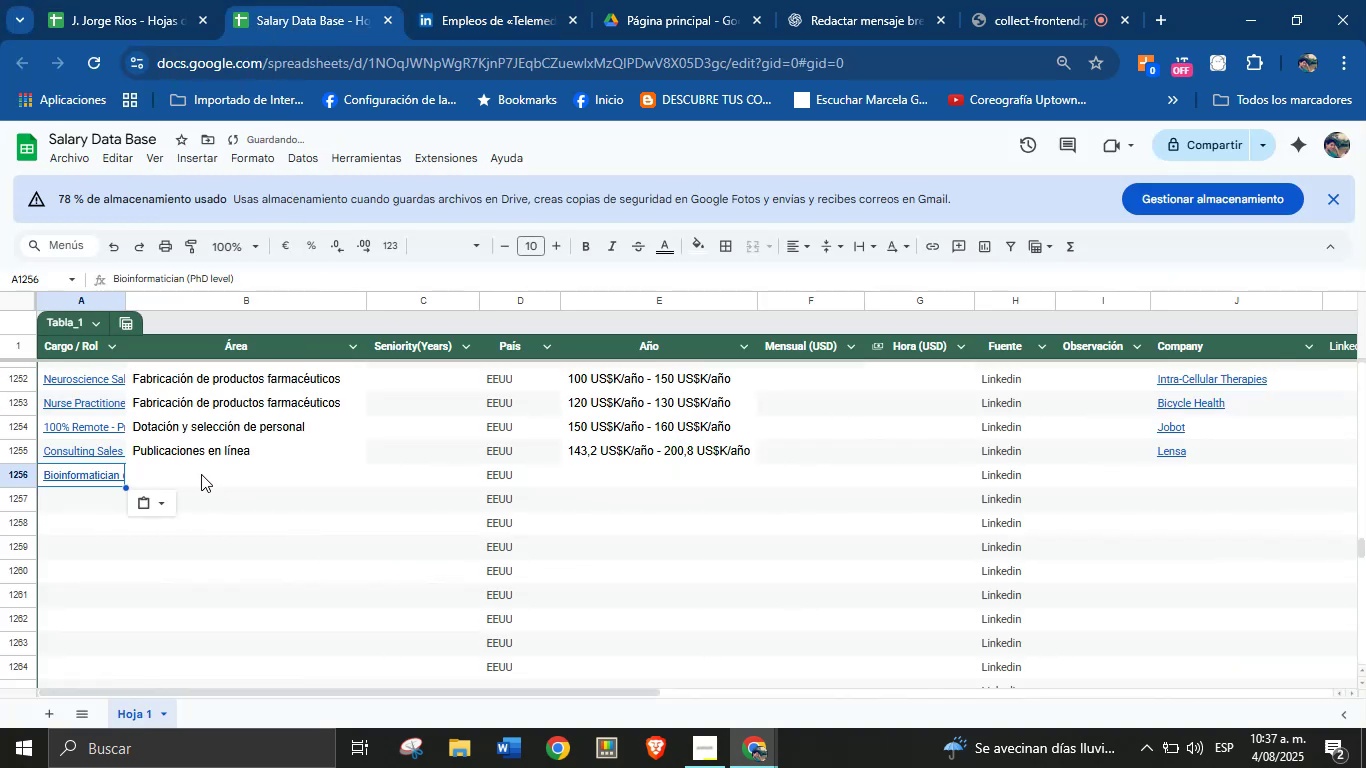 
key(Meta+V)
 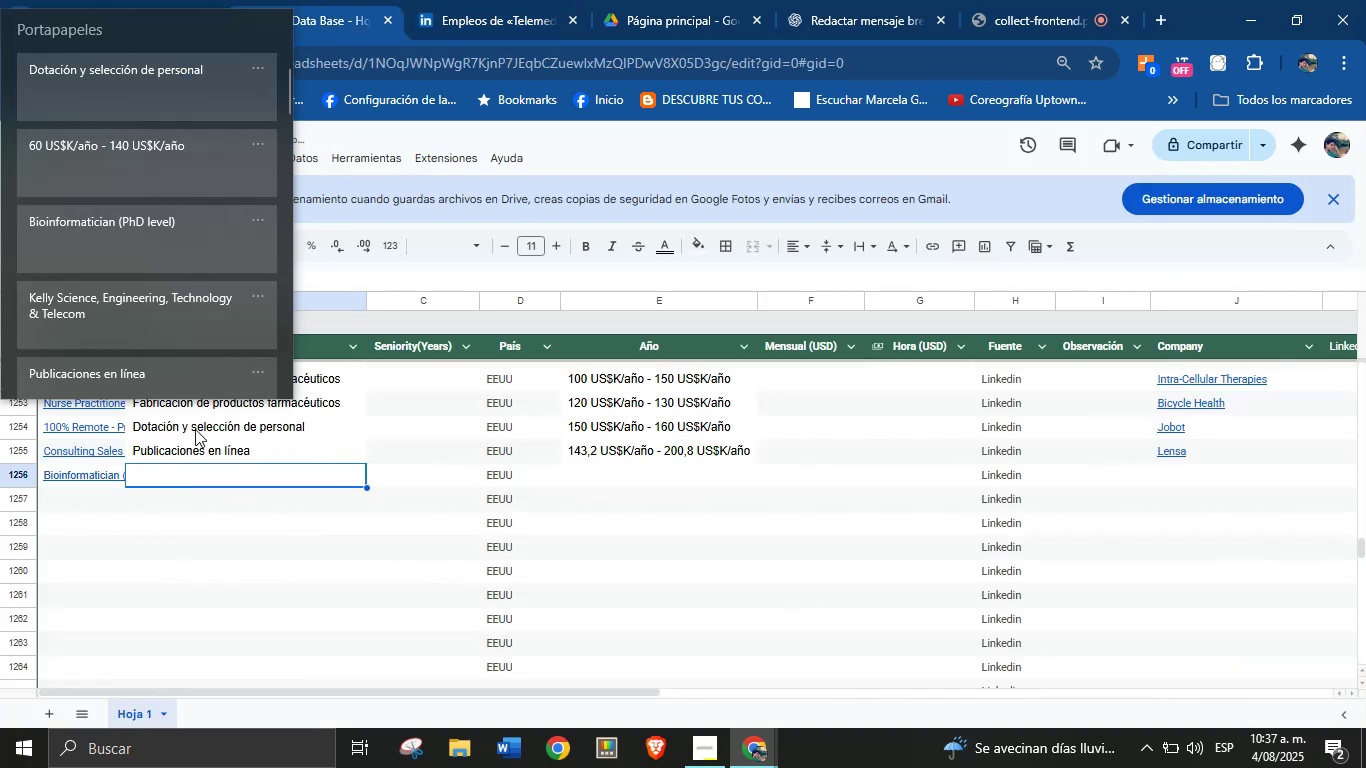 
key(Meta+MetaLeft)
 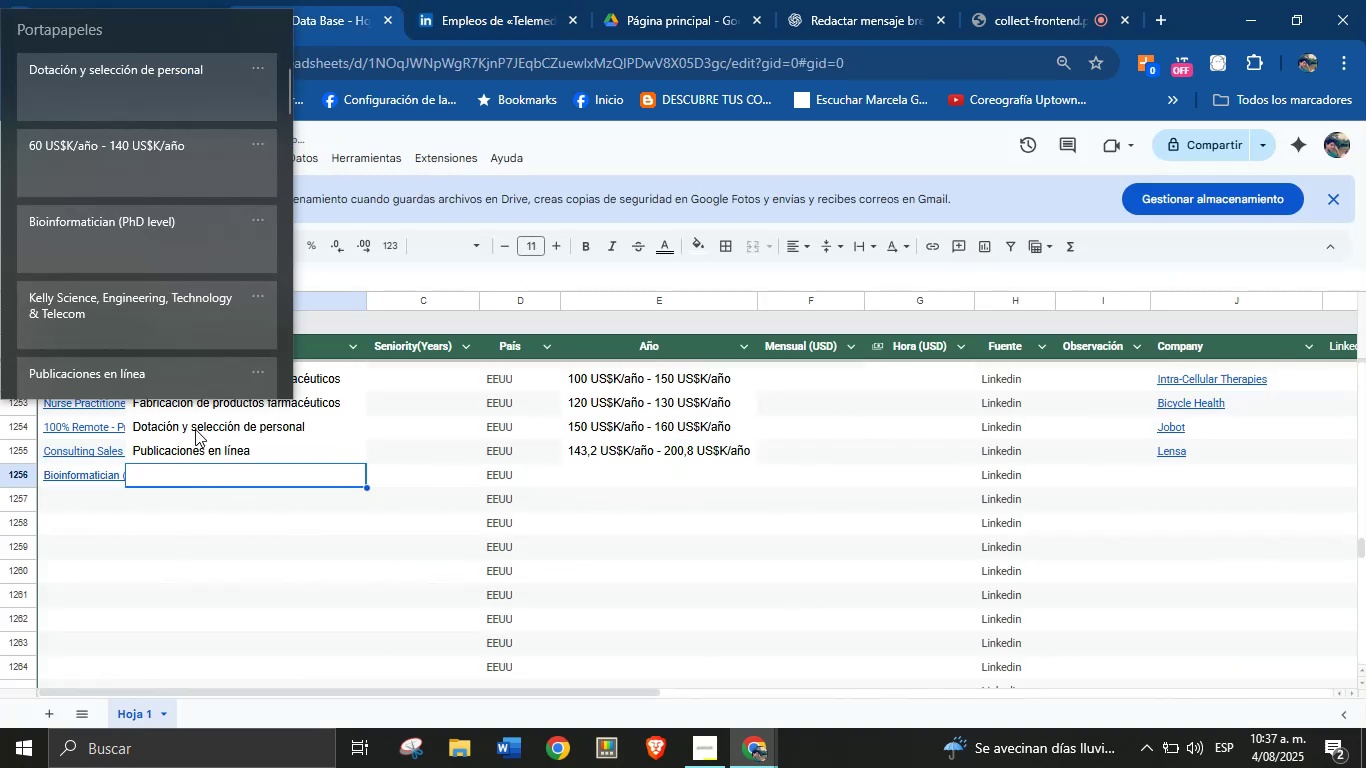 
key(Meta+MetaLeft)
 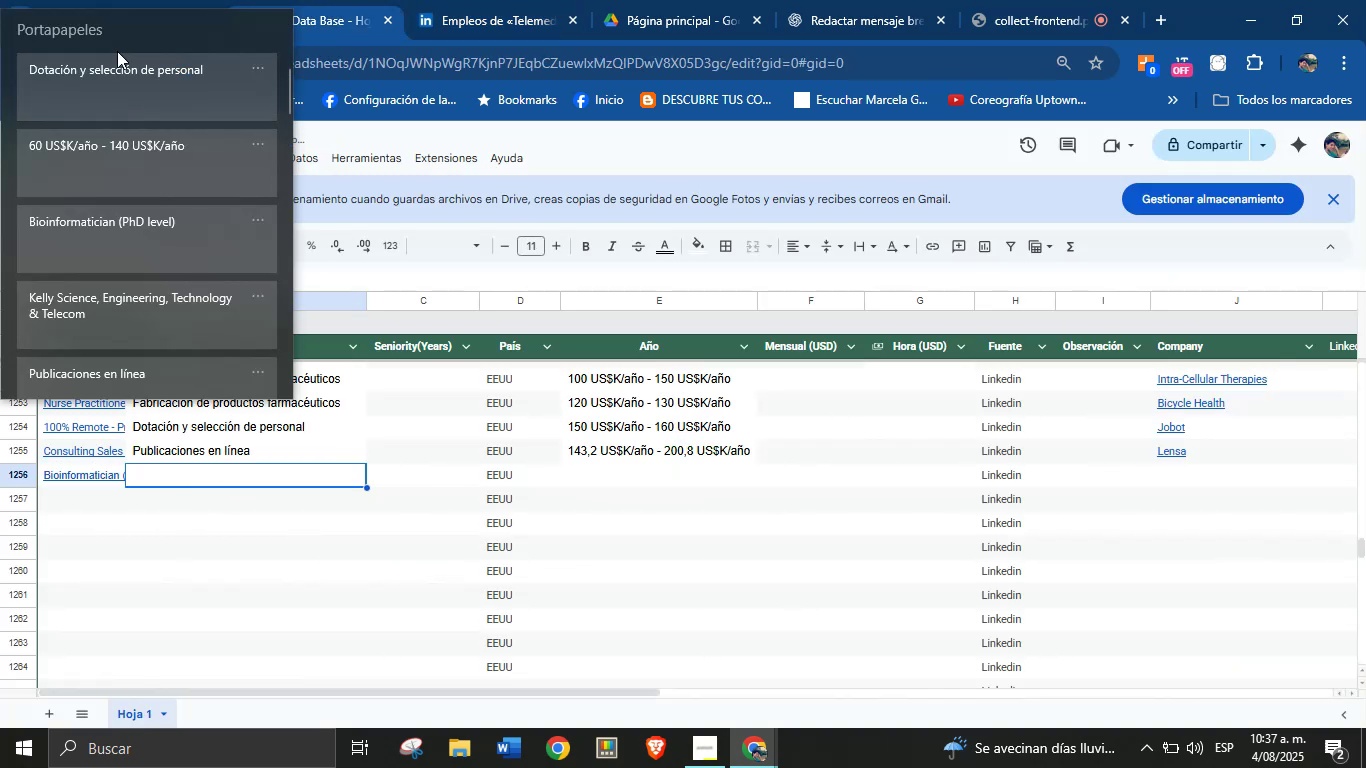 
left_click([118, 72])
 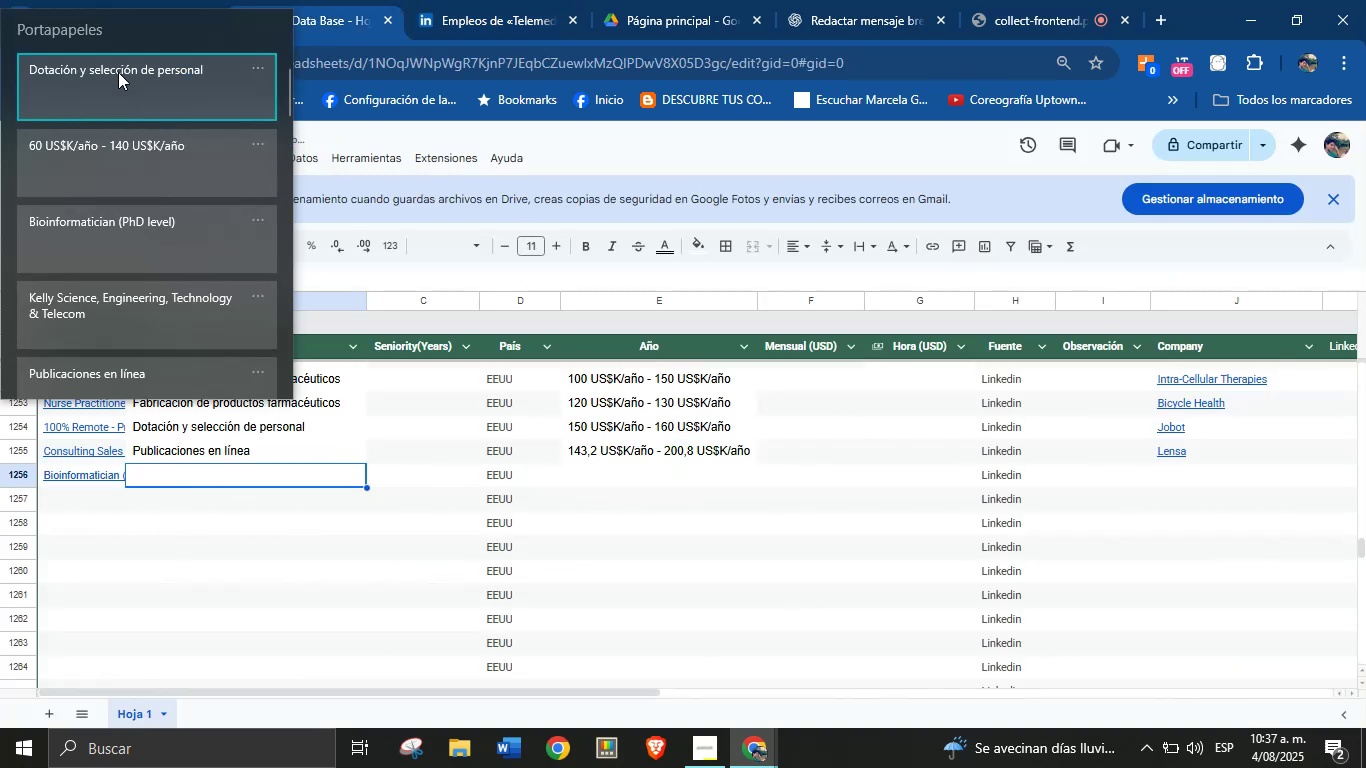 
key(Control+ControlLeft)
 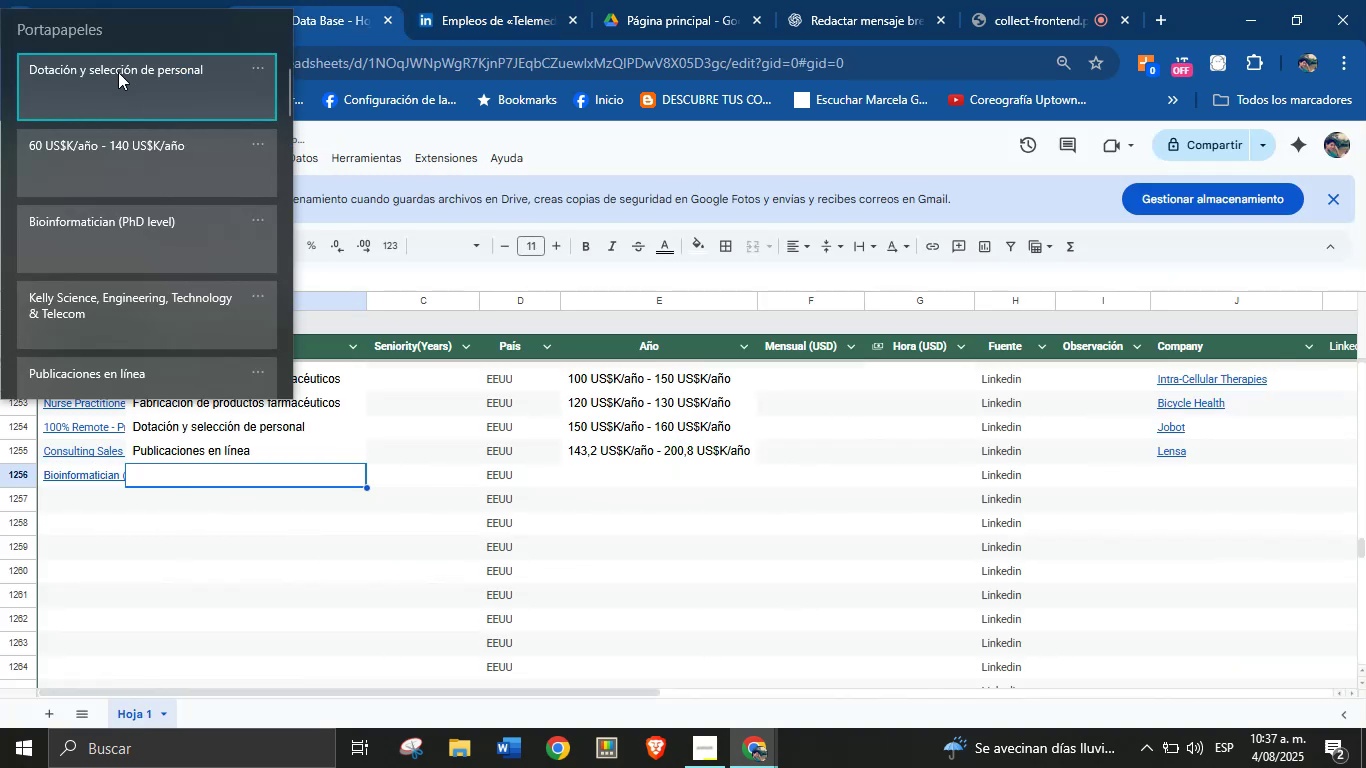 
key(Control+V)
 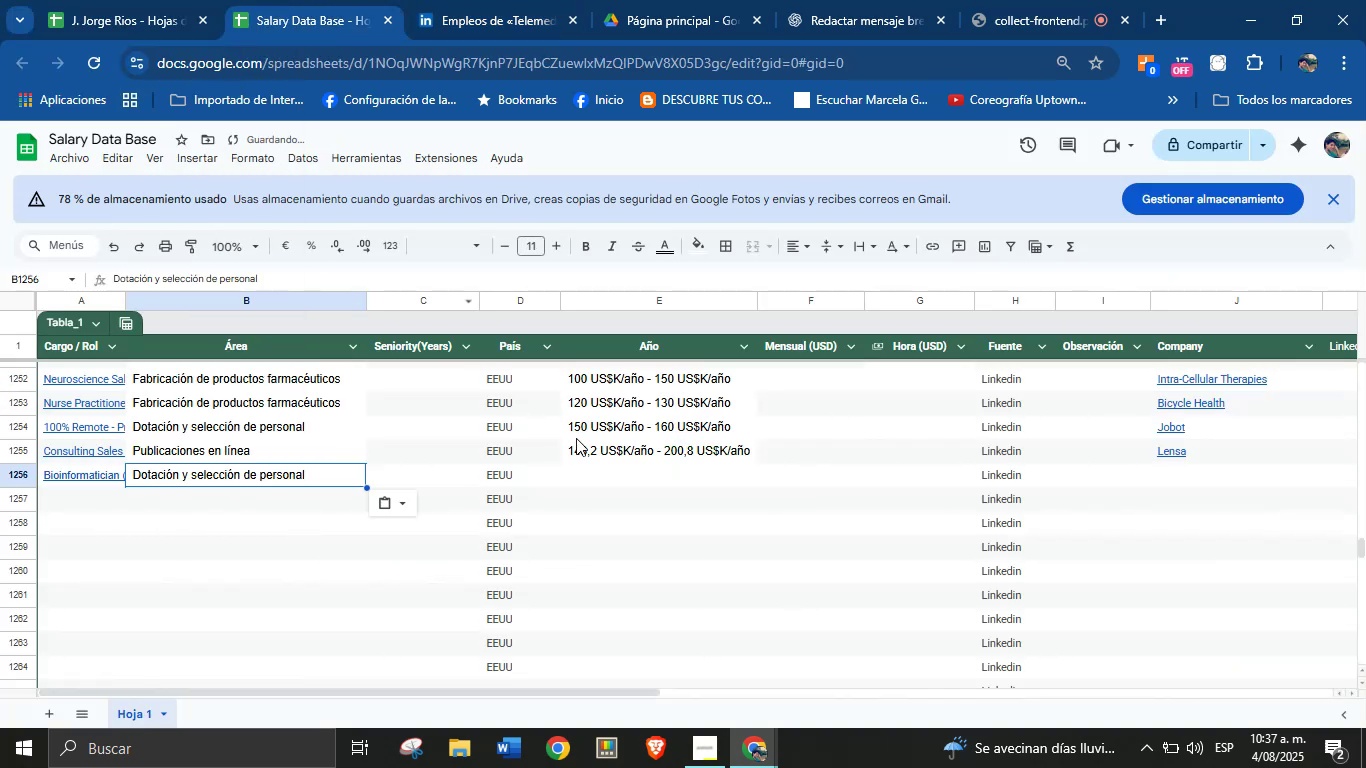 
left_click([627, 473])
 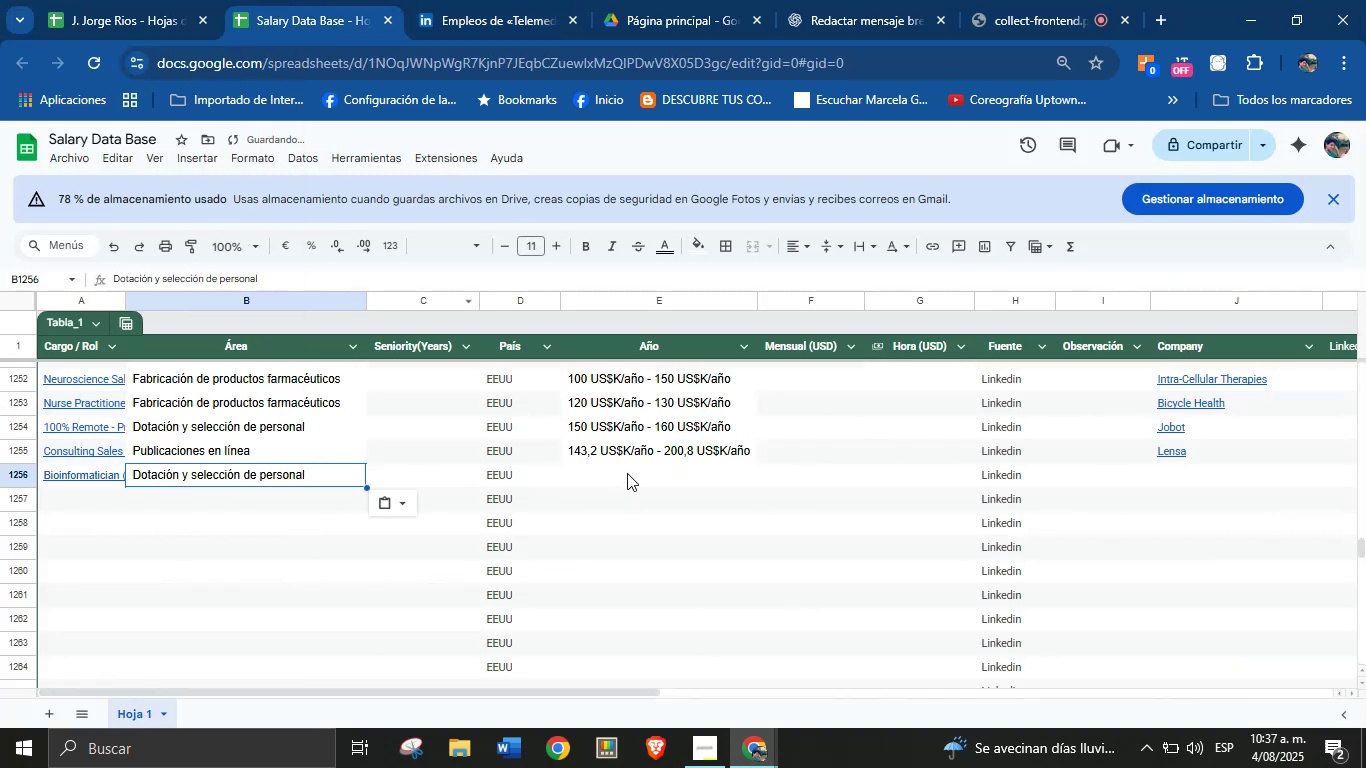 
key(Meta+MetaLeft)
 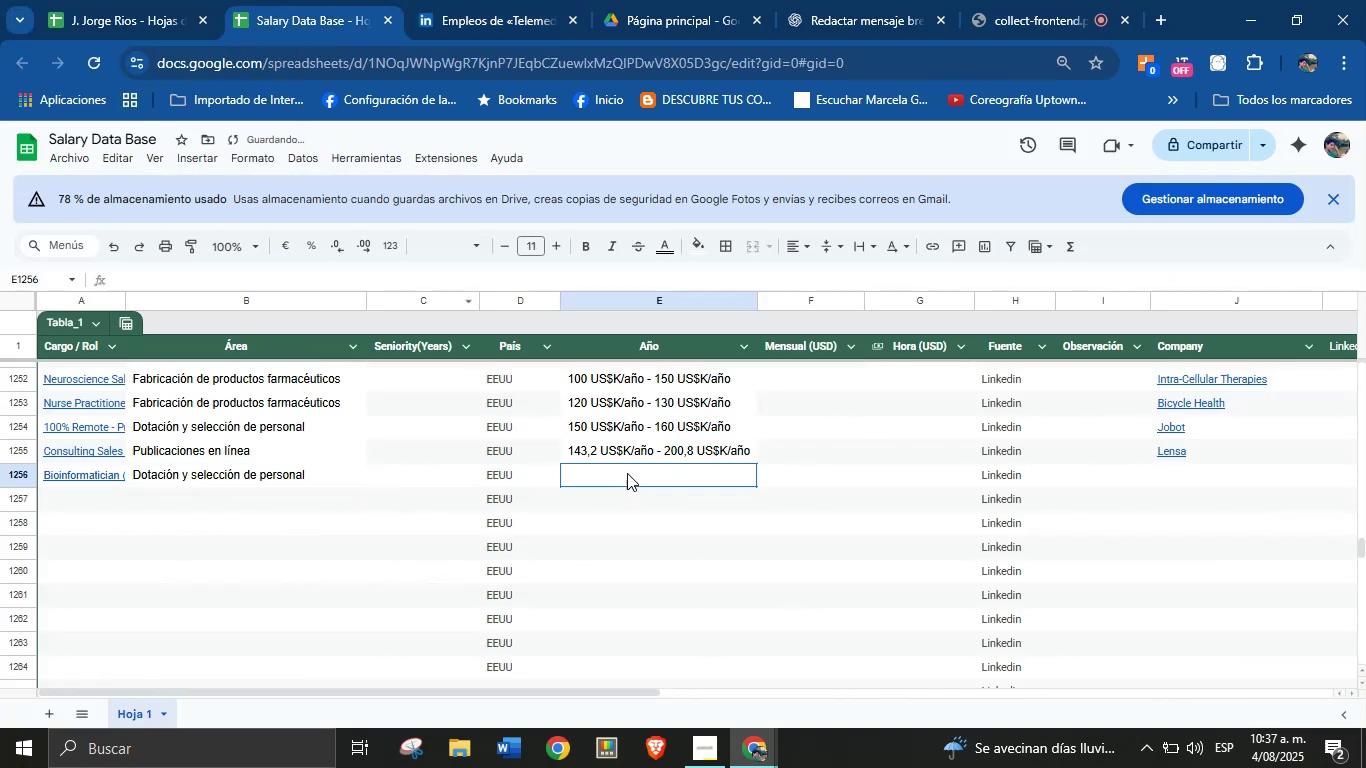 
key(Meta+MetaLeft)
 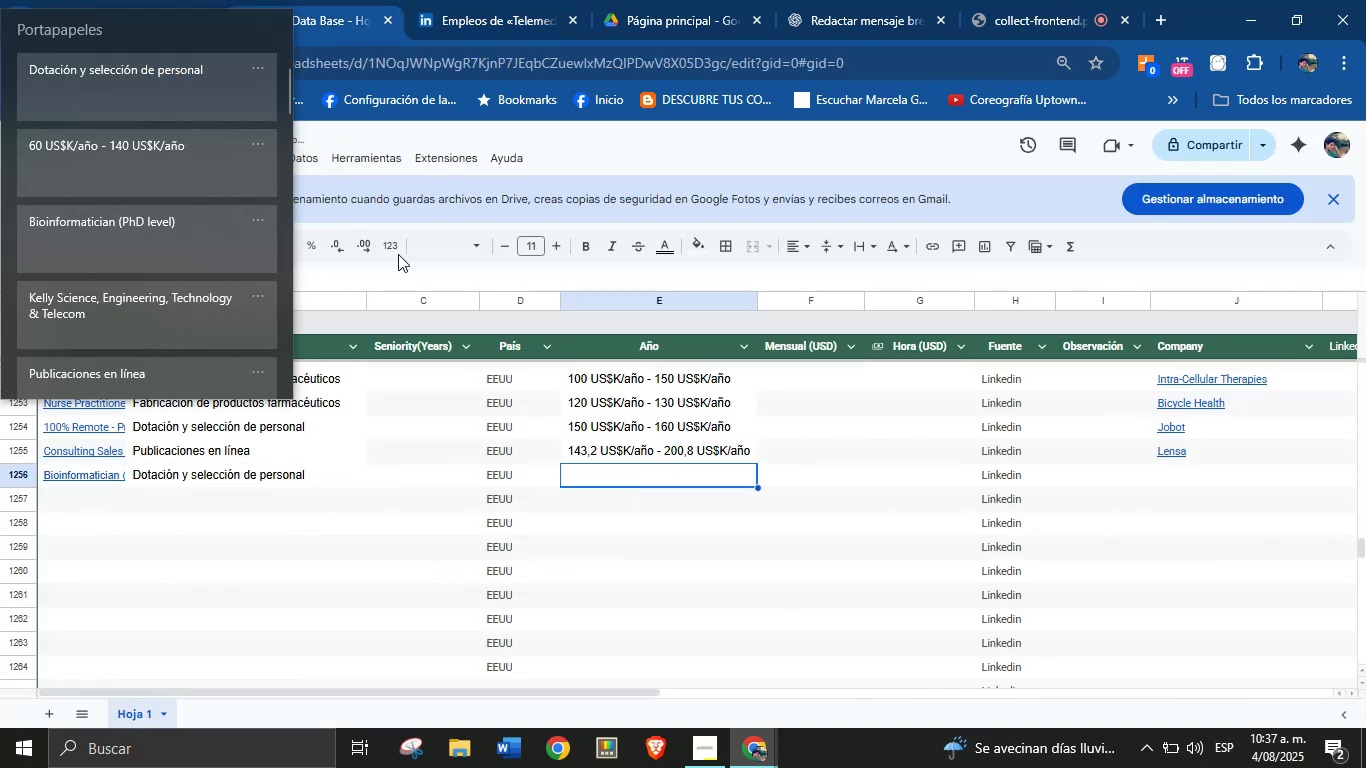 
key(Meta+V)
 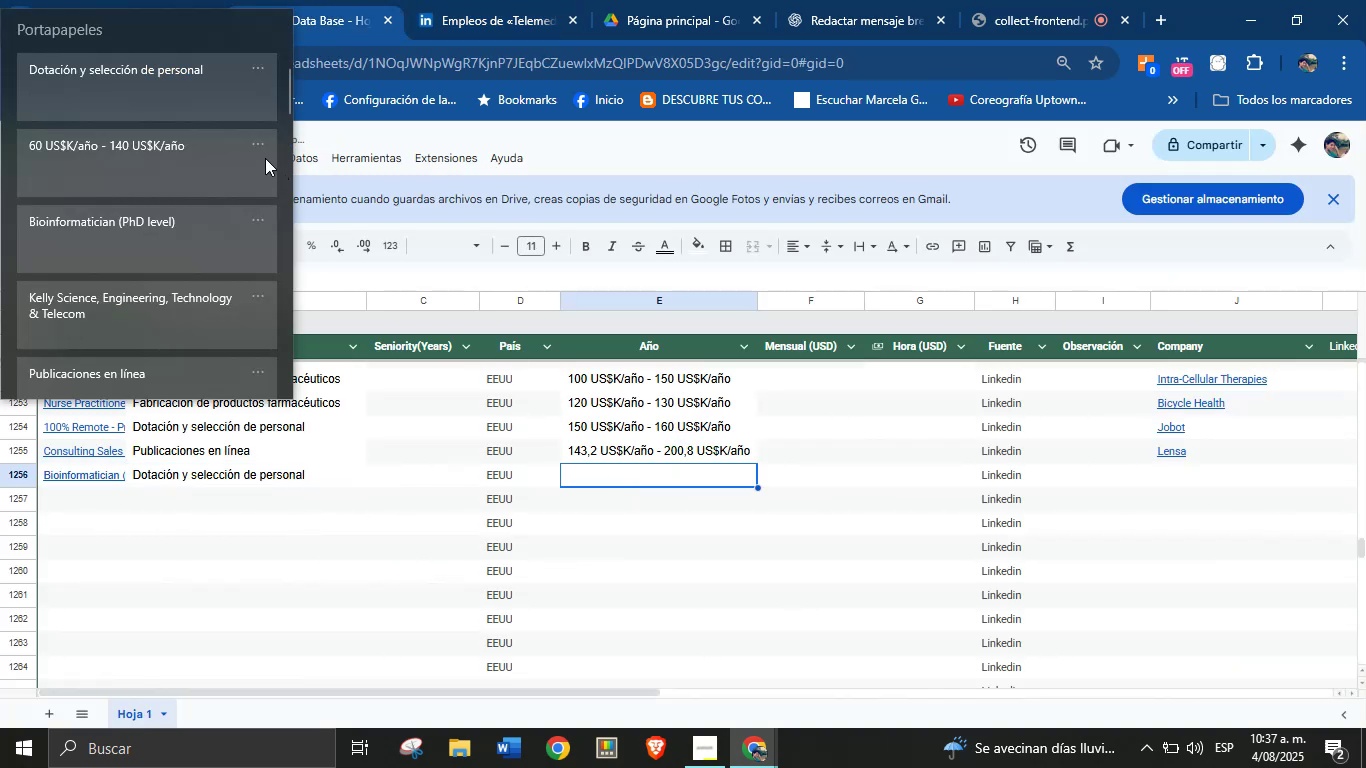 
left_click([181, 158])
 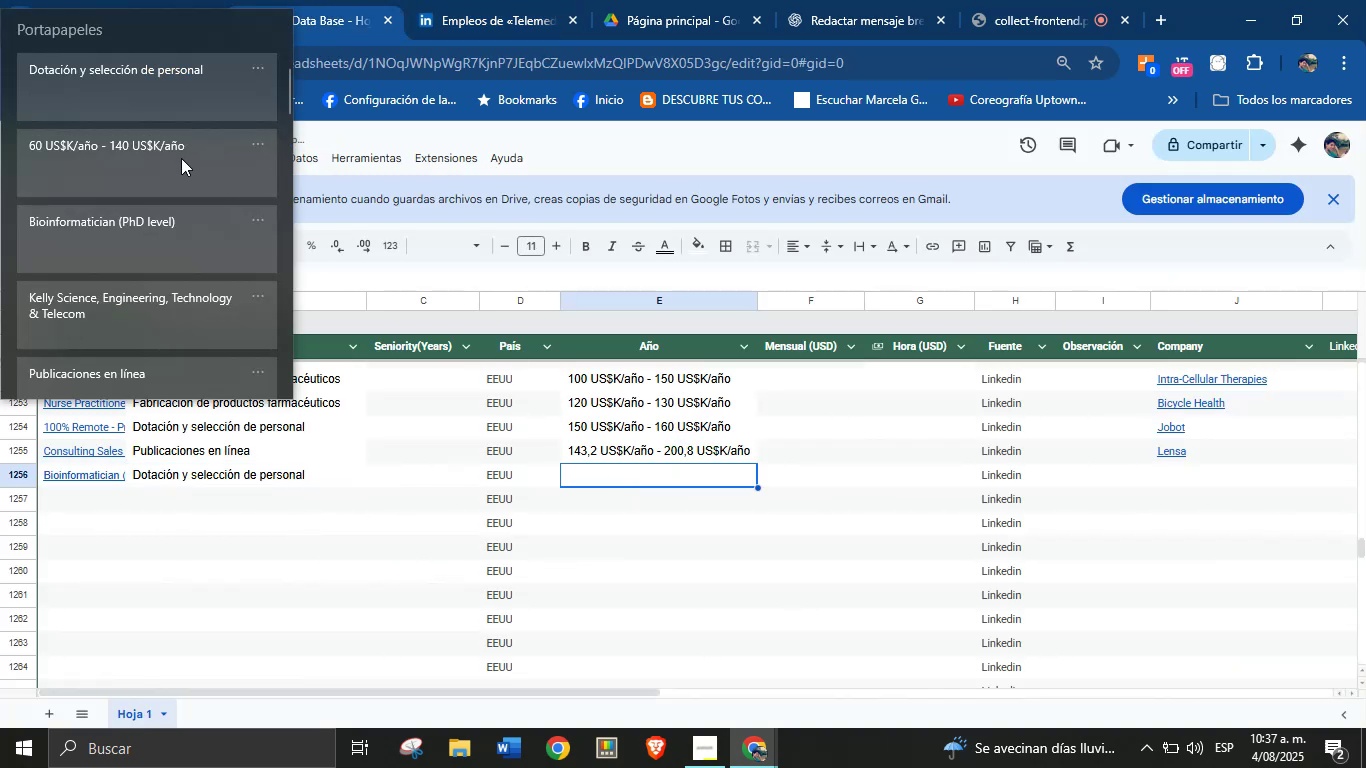 
key(Control+ControlLeft)
 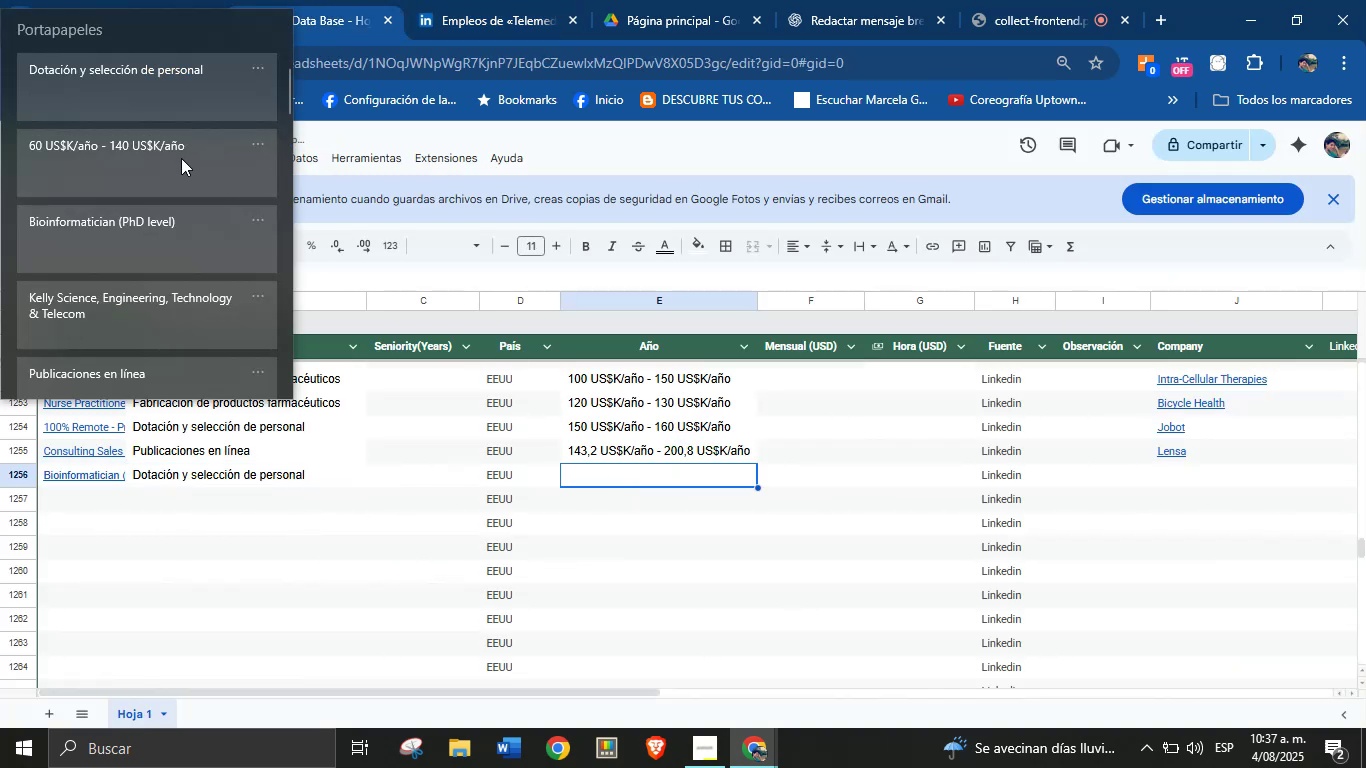 
key(Control+V)
 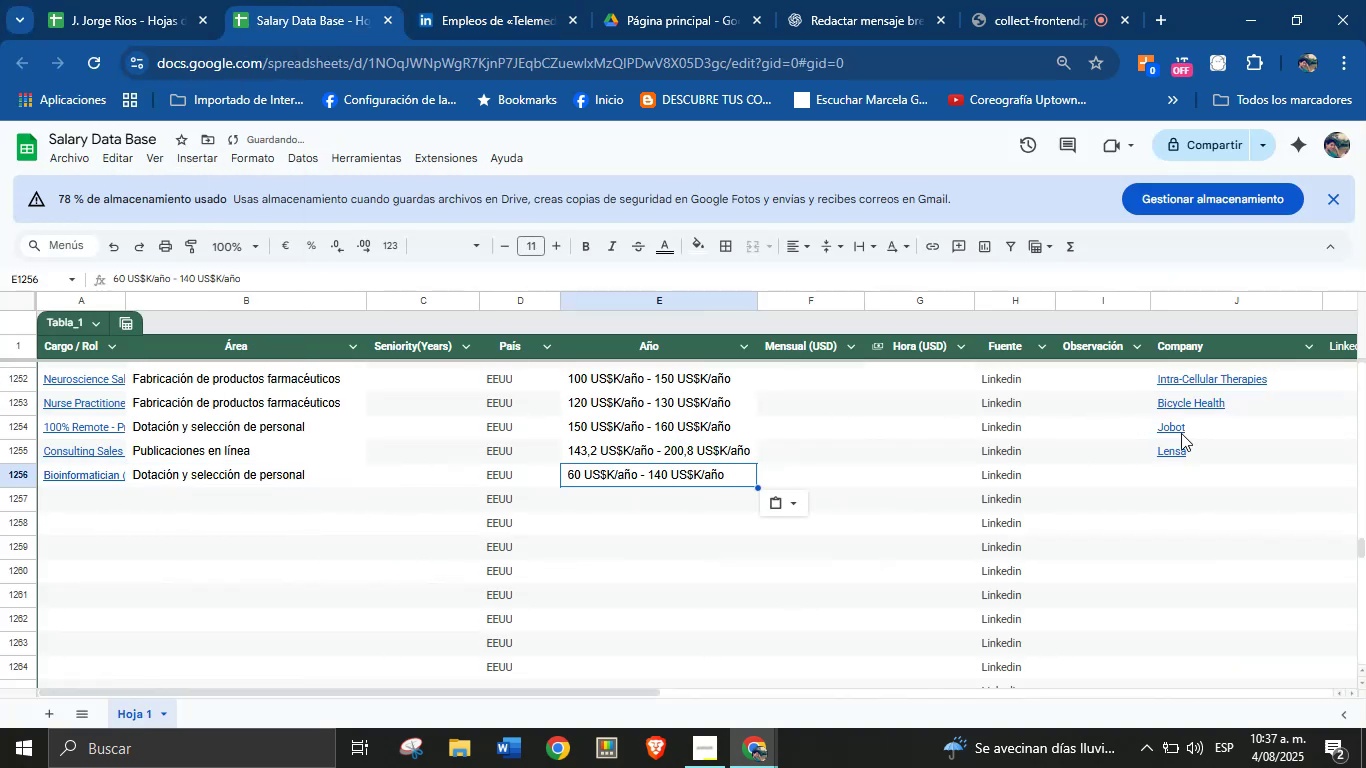 
left_click([1181, 478])
 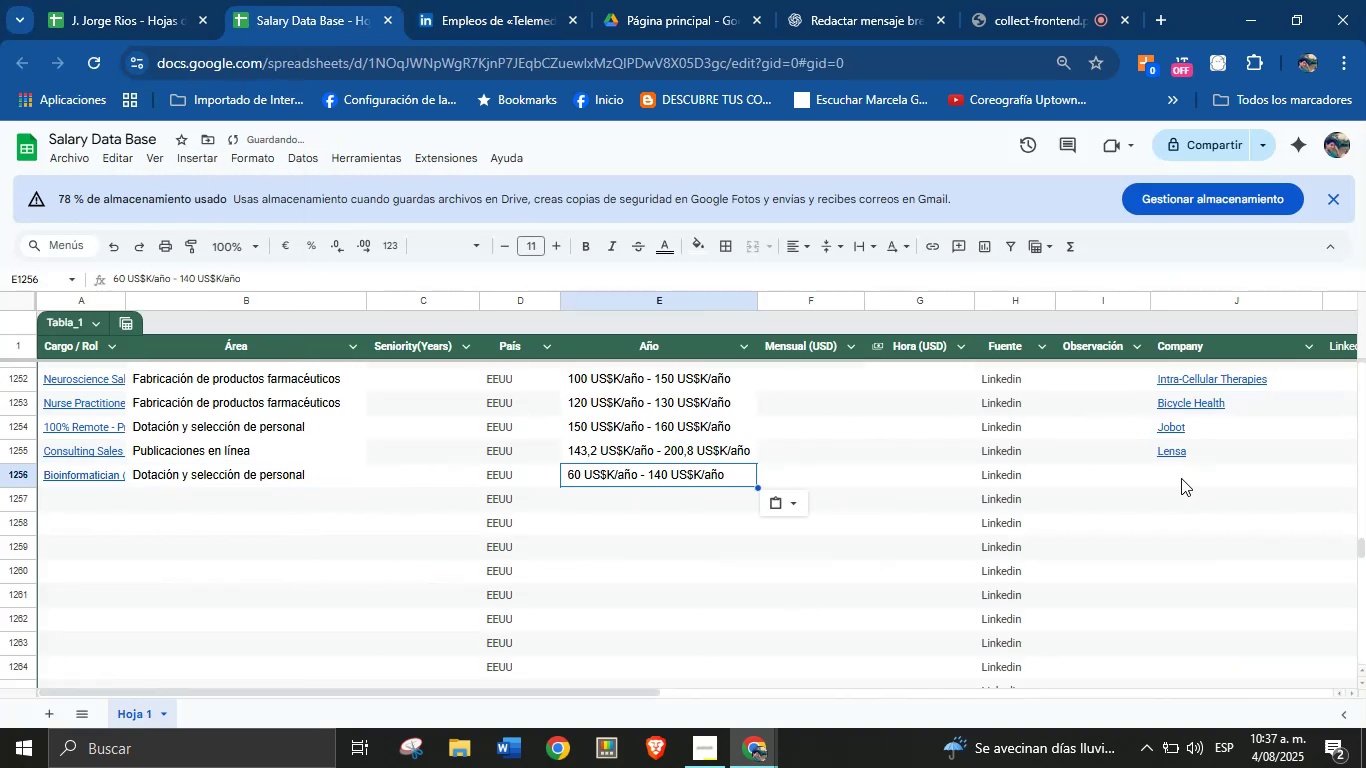 
key(Meta+MetaLeft)
 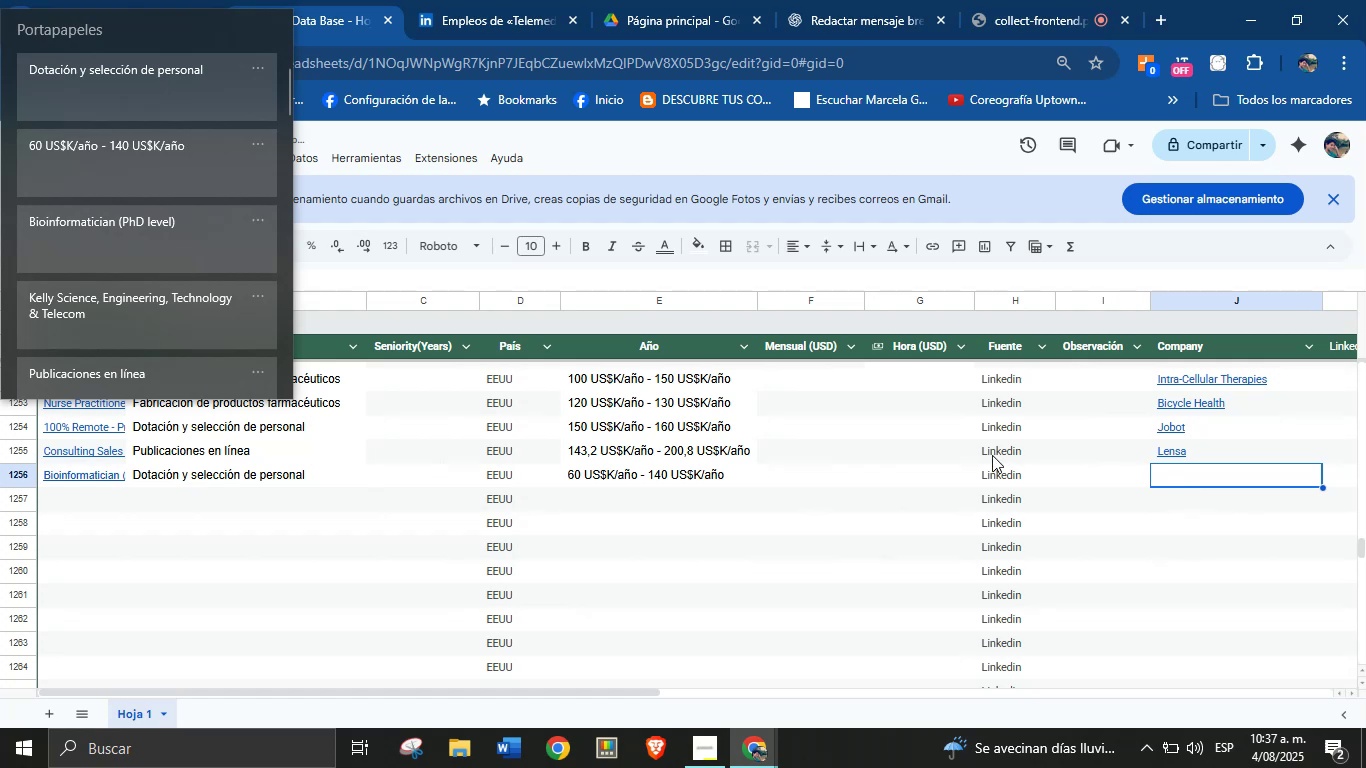 
key(Meta+MetaLeft)
 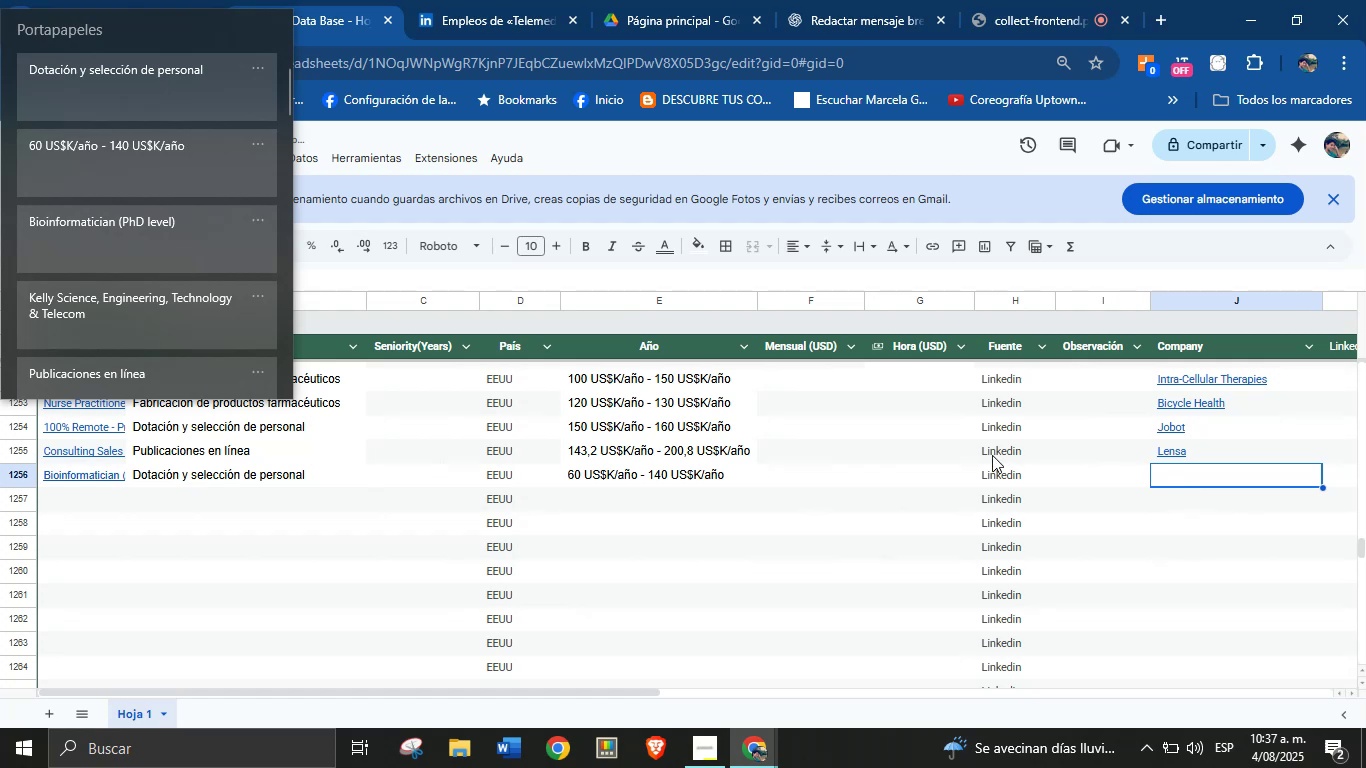 
key(Meta+V)
 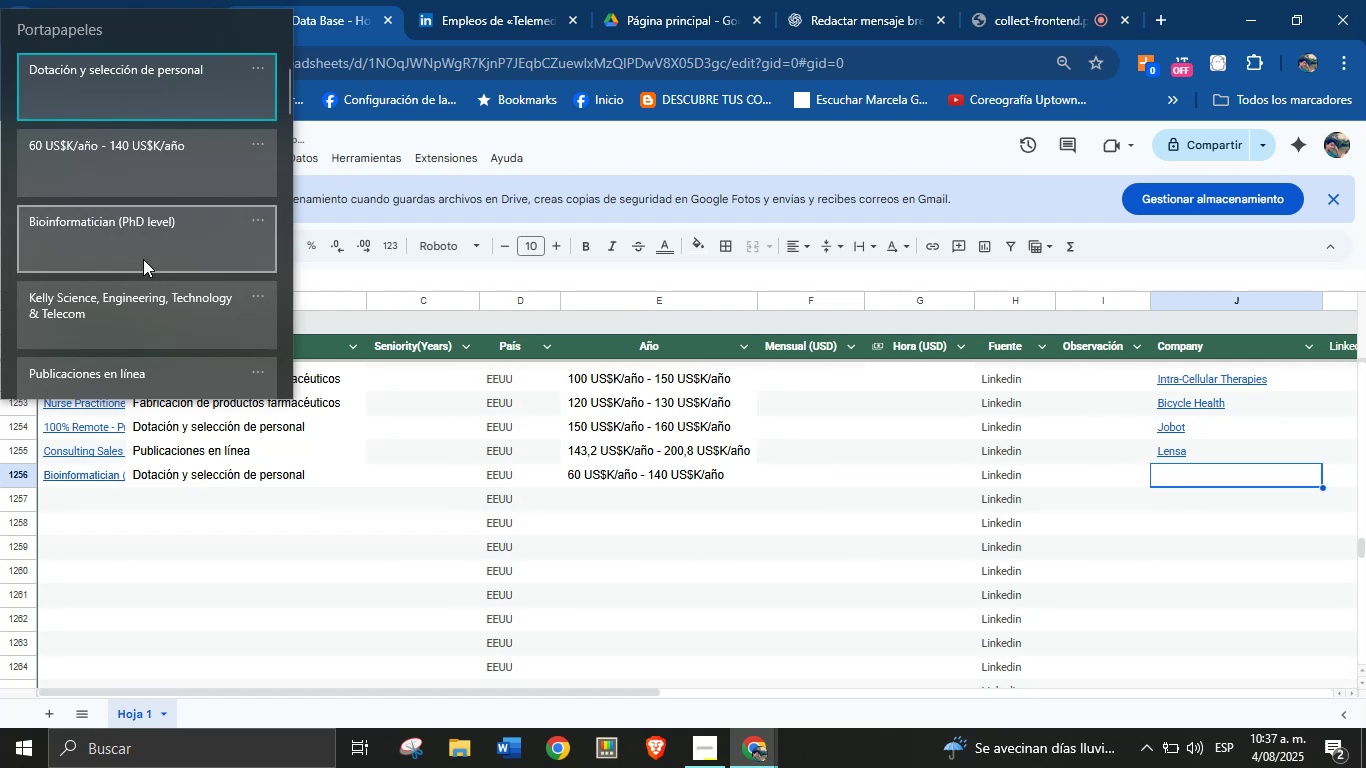 
left_click([142, 255])
 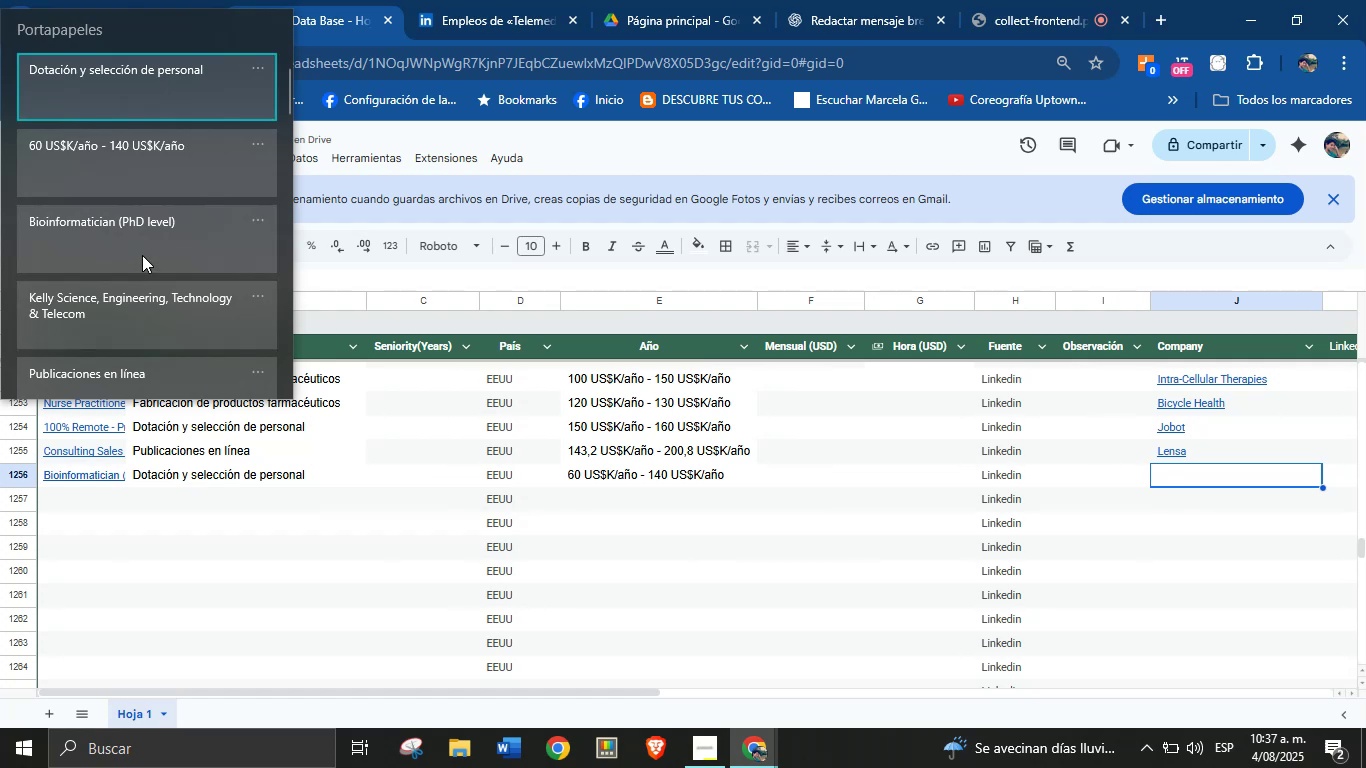 
key(Control+ControlLeft)
 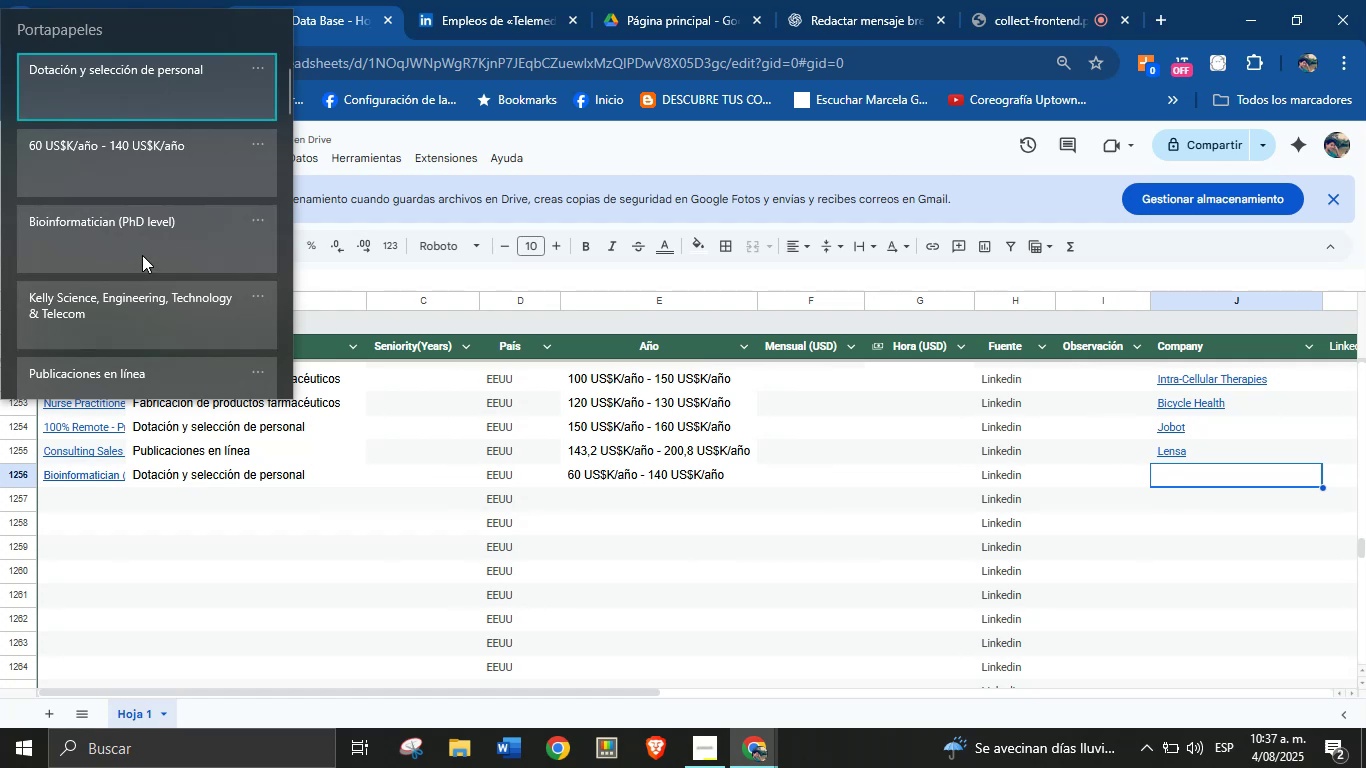 
left_click([74, 497])
 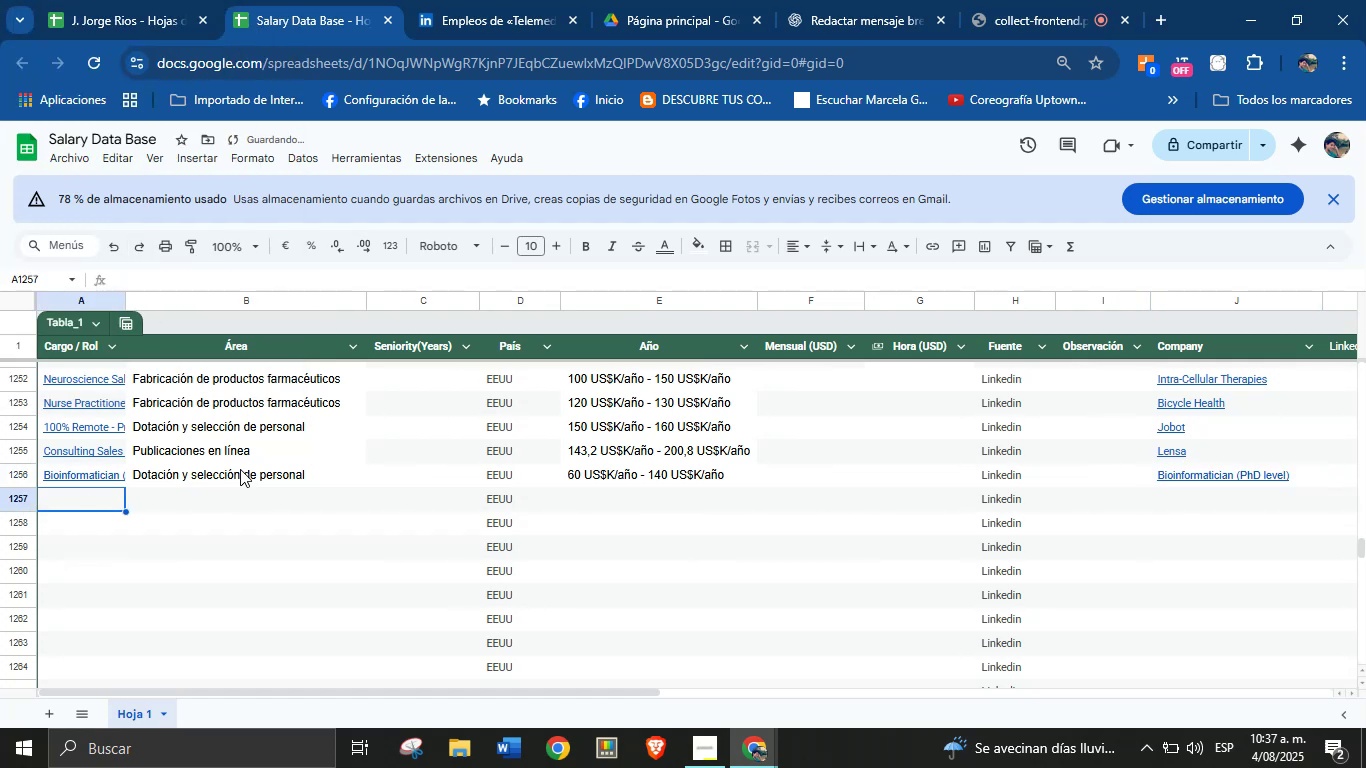 
scroll: coordinate [333, 448], scroll_direction: down, amount: 1.0
 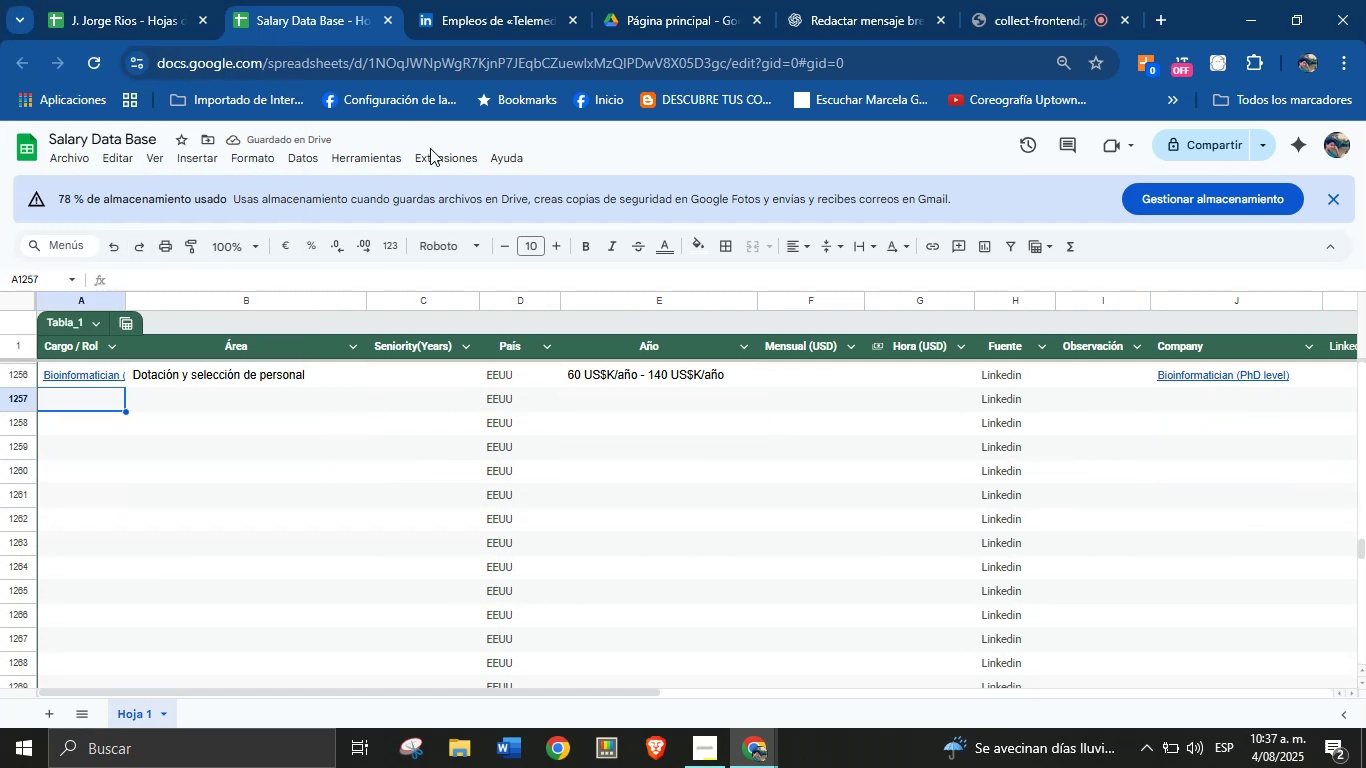 
left_click([463, 0])
 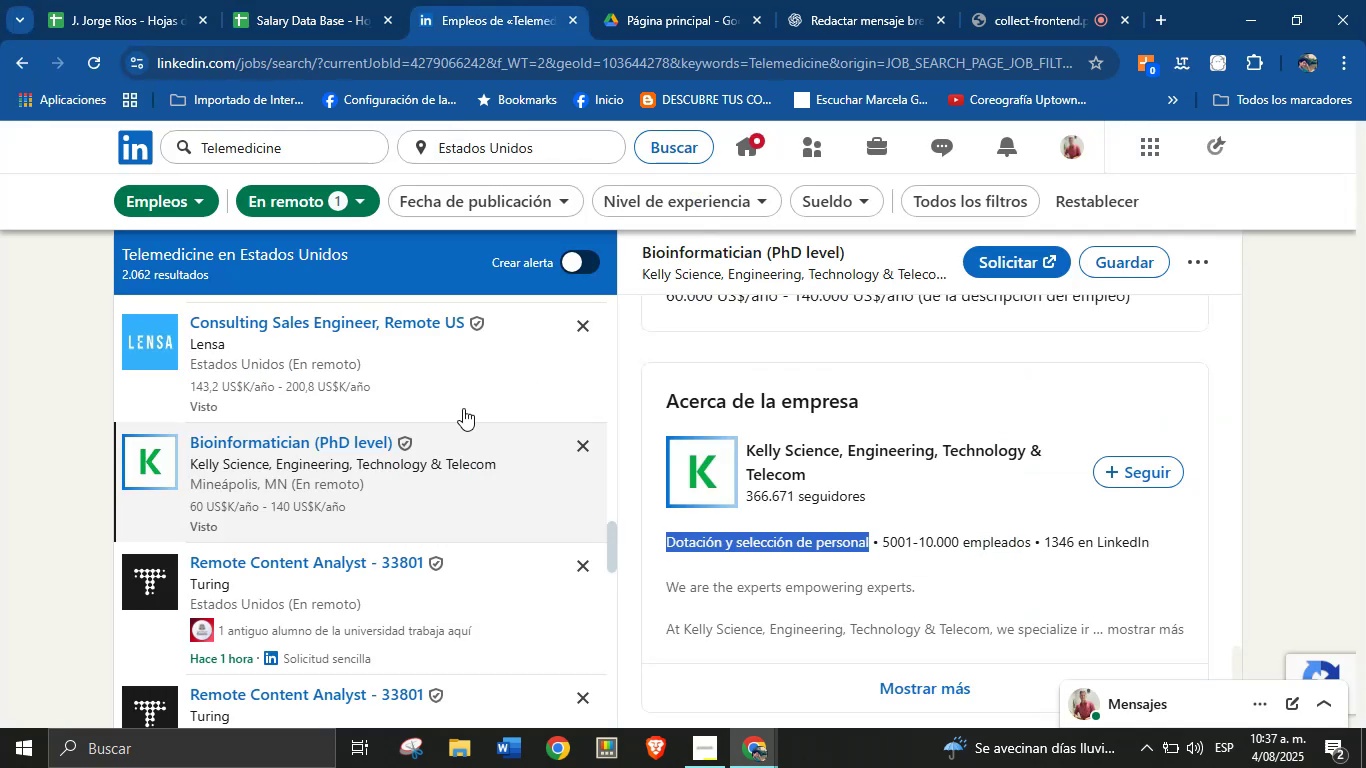 
scroll: coordinate [366, 478], scroll_direction: down, amount: 5.0
 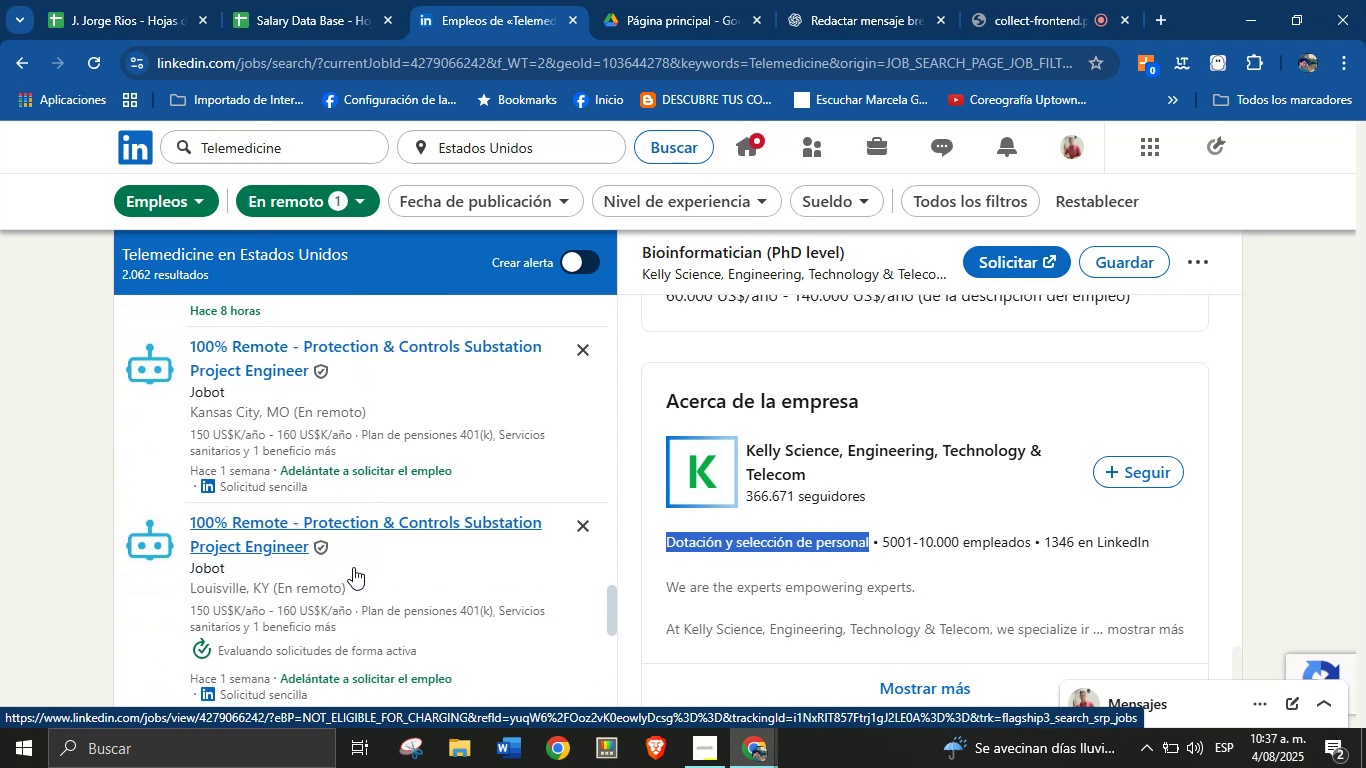 
left_click([354, 558])
 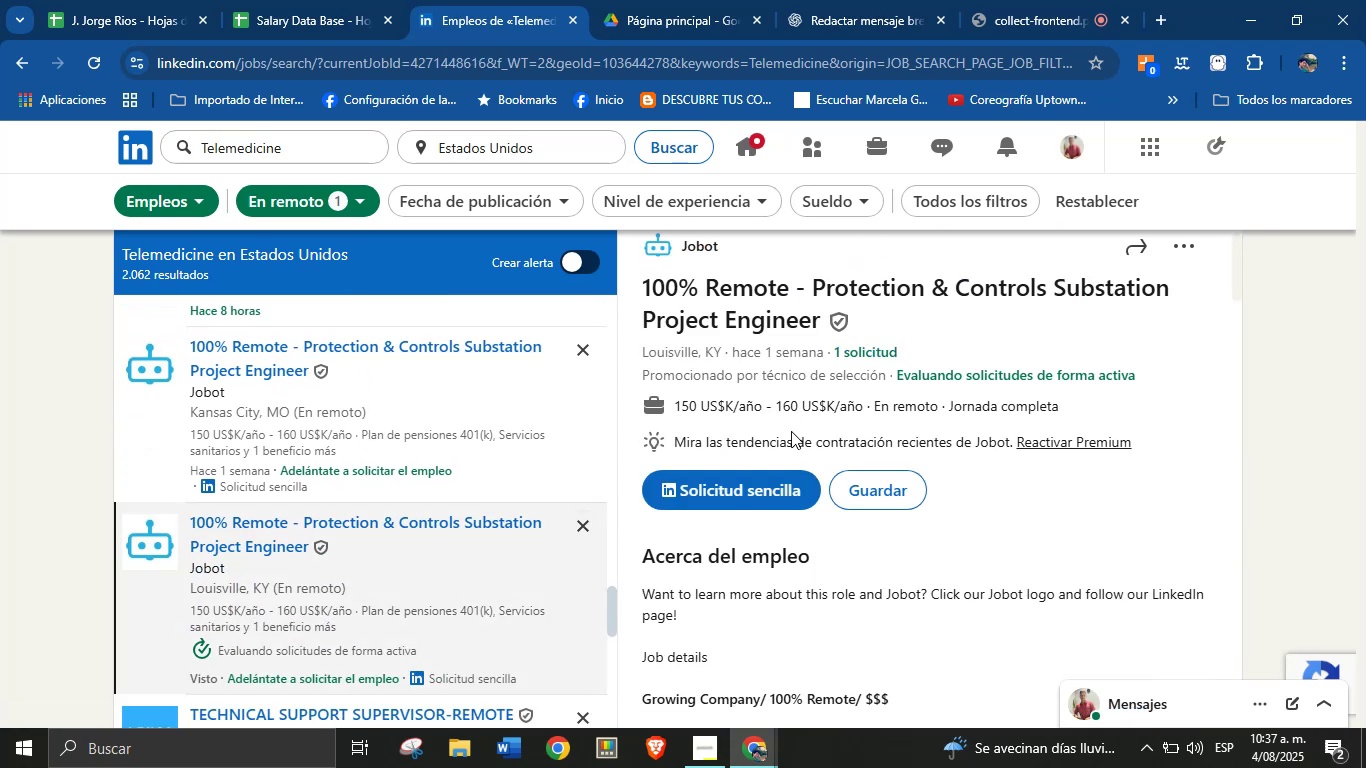 
wait(10.82)
 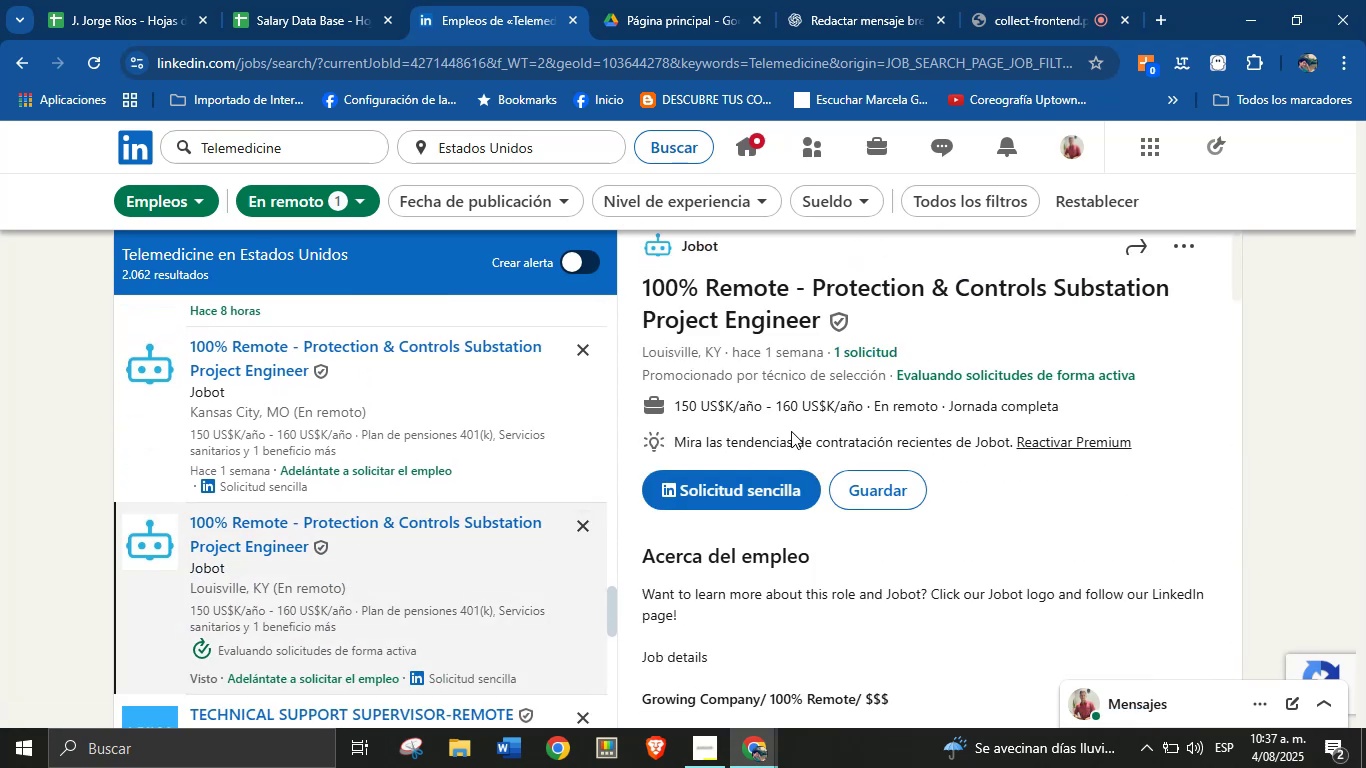 
scroll: coordinate [741, 291], scroll_direction: up, amount: 2.0
 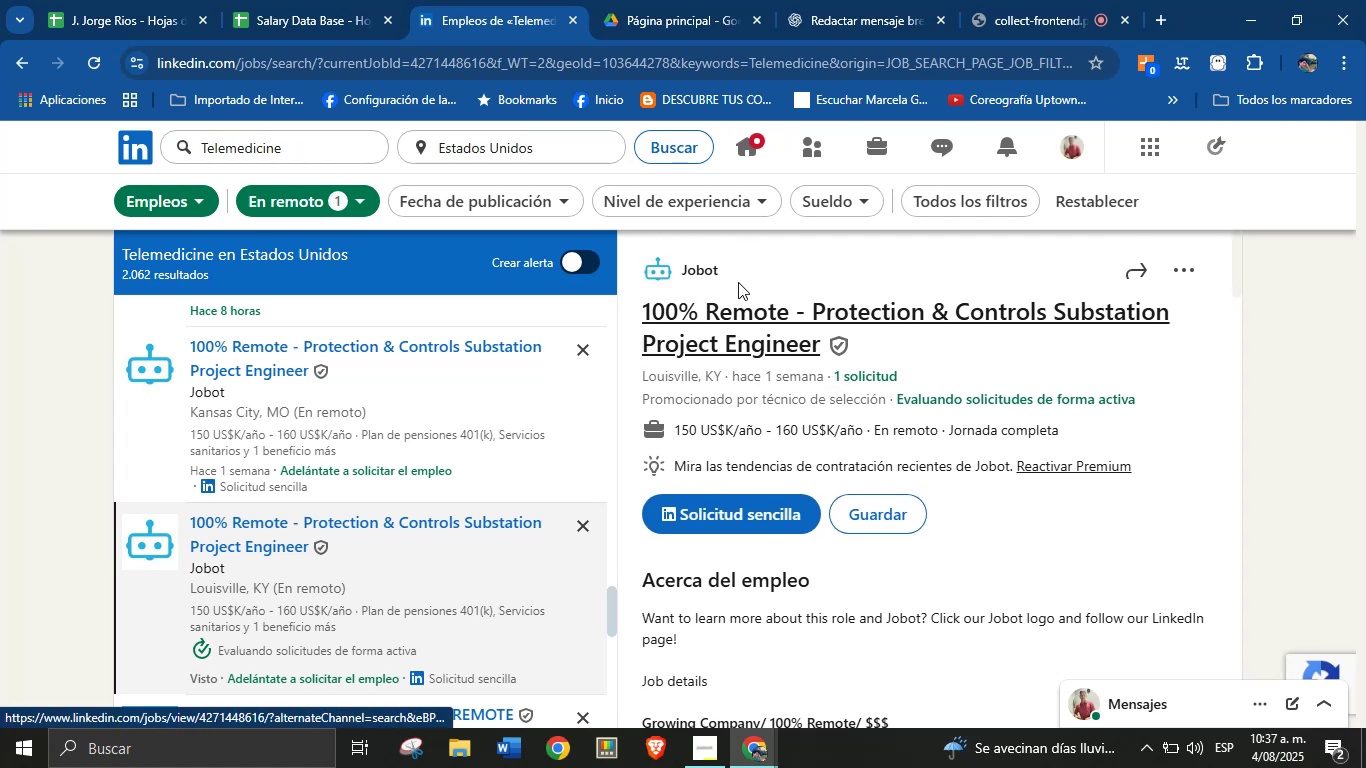 
left_click_drag(start_coordinate=[734, 271], to_coordinate=[679, 271])
 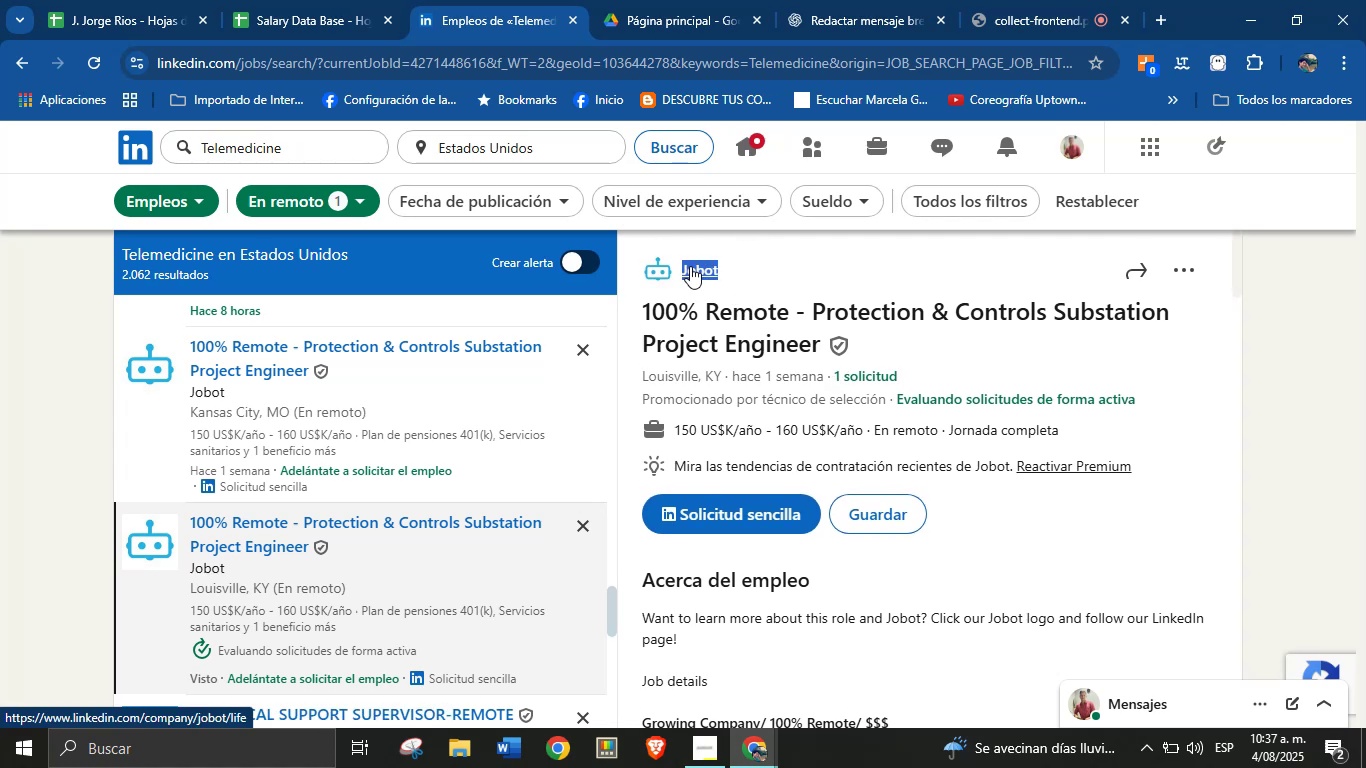 
key(Alt+Control+ControlLeft)
 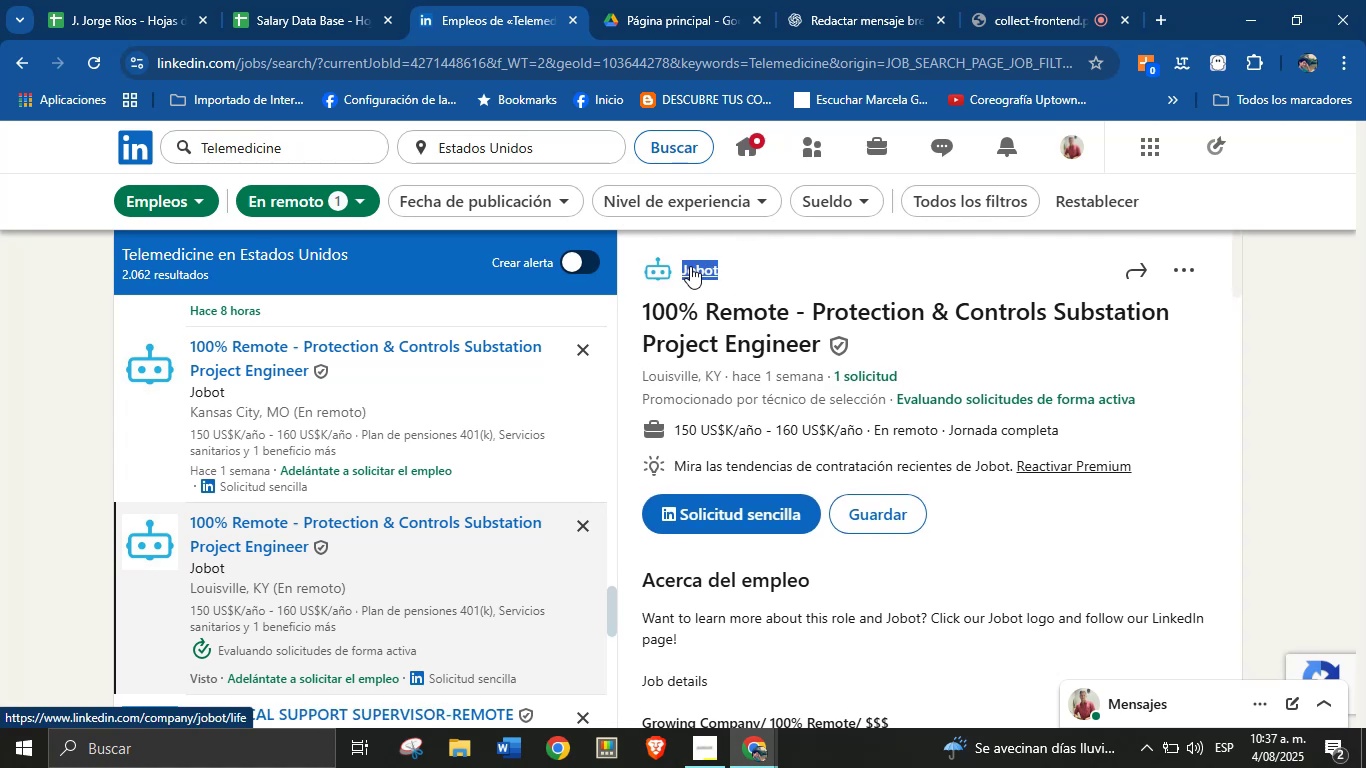 
key(Alt+AltLeft)
 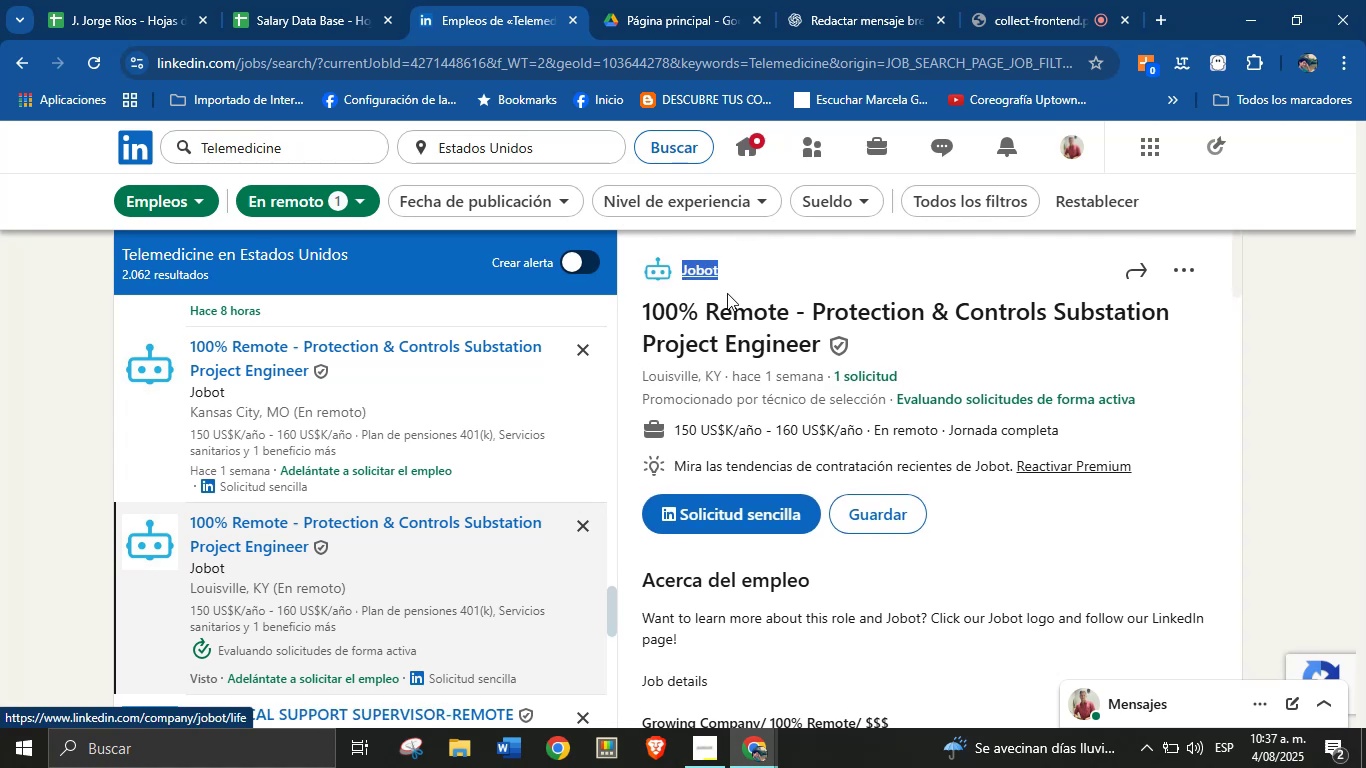 
key(Alt+Control+C)
 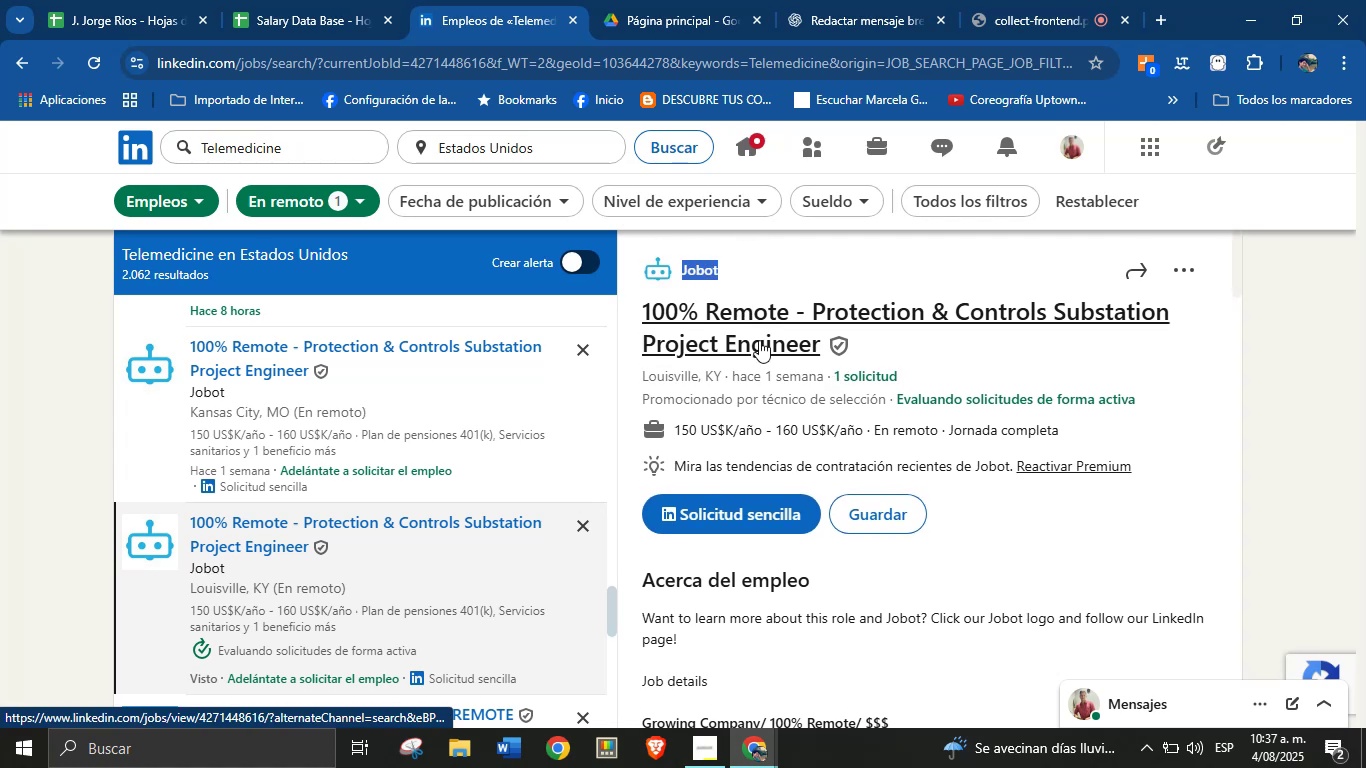 
left_click([773, 401])
 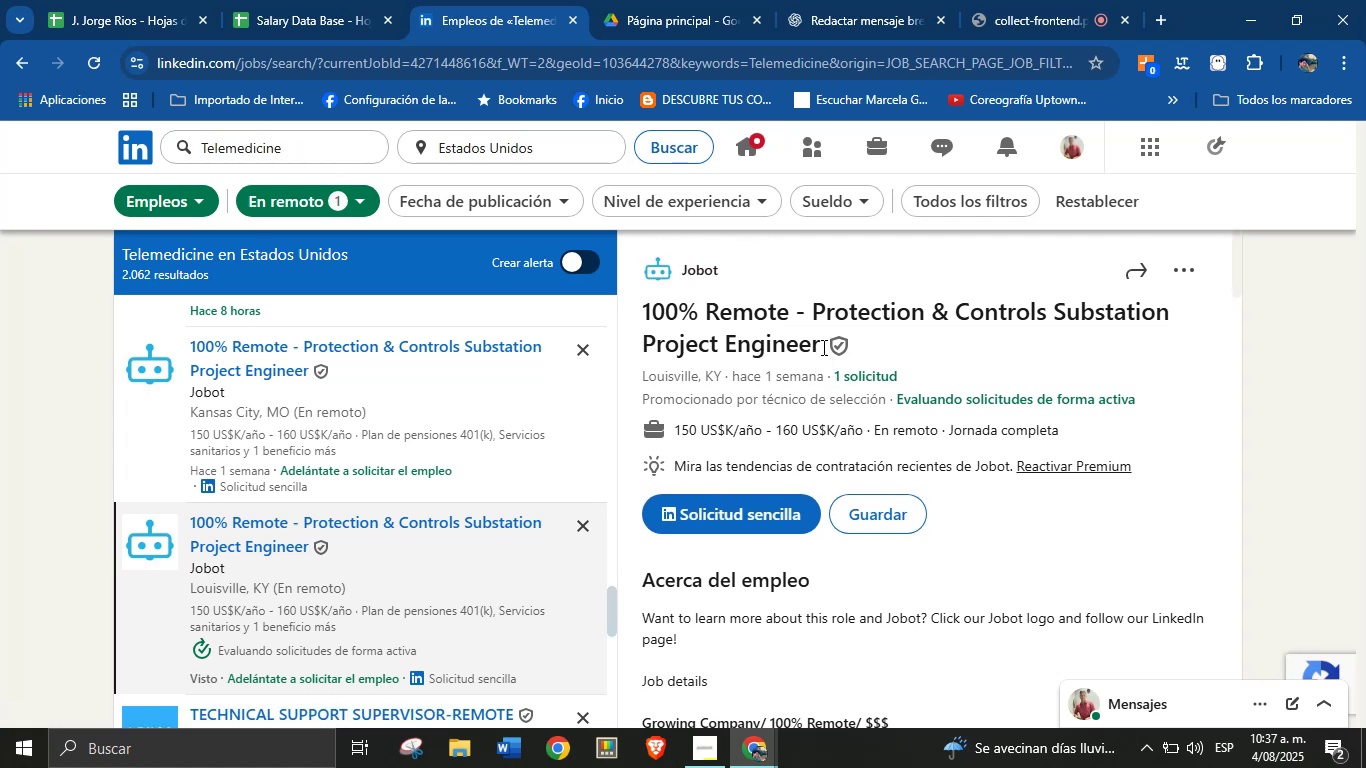 
left_click_drag(start_coordinate=[822, 347], to_coordinate=[645, 319])
 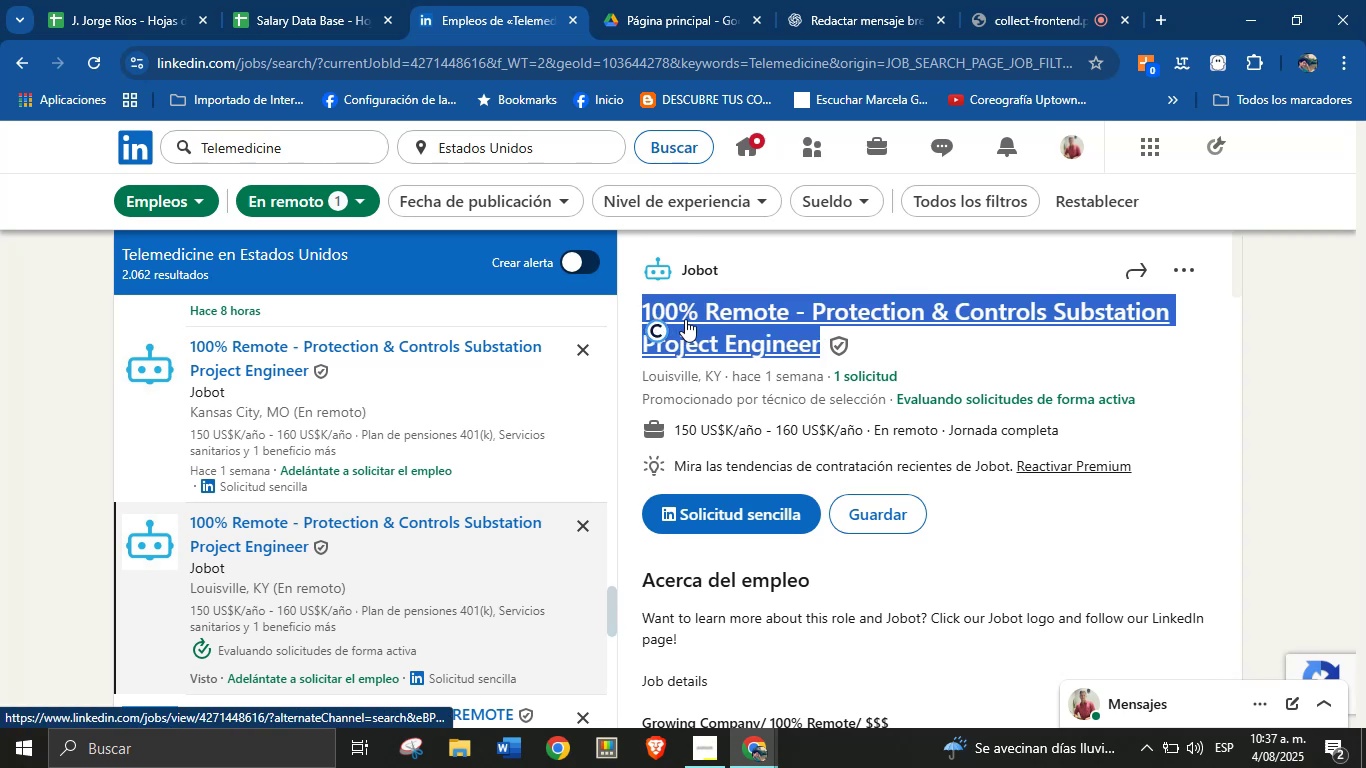 
key(Alt+AltLeft)
 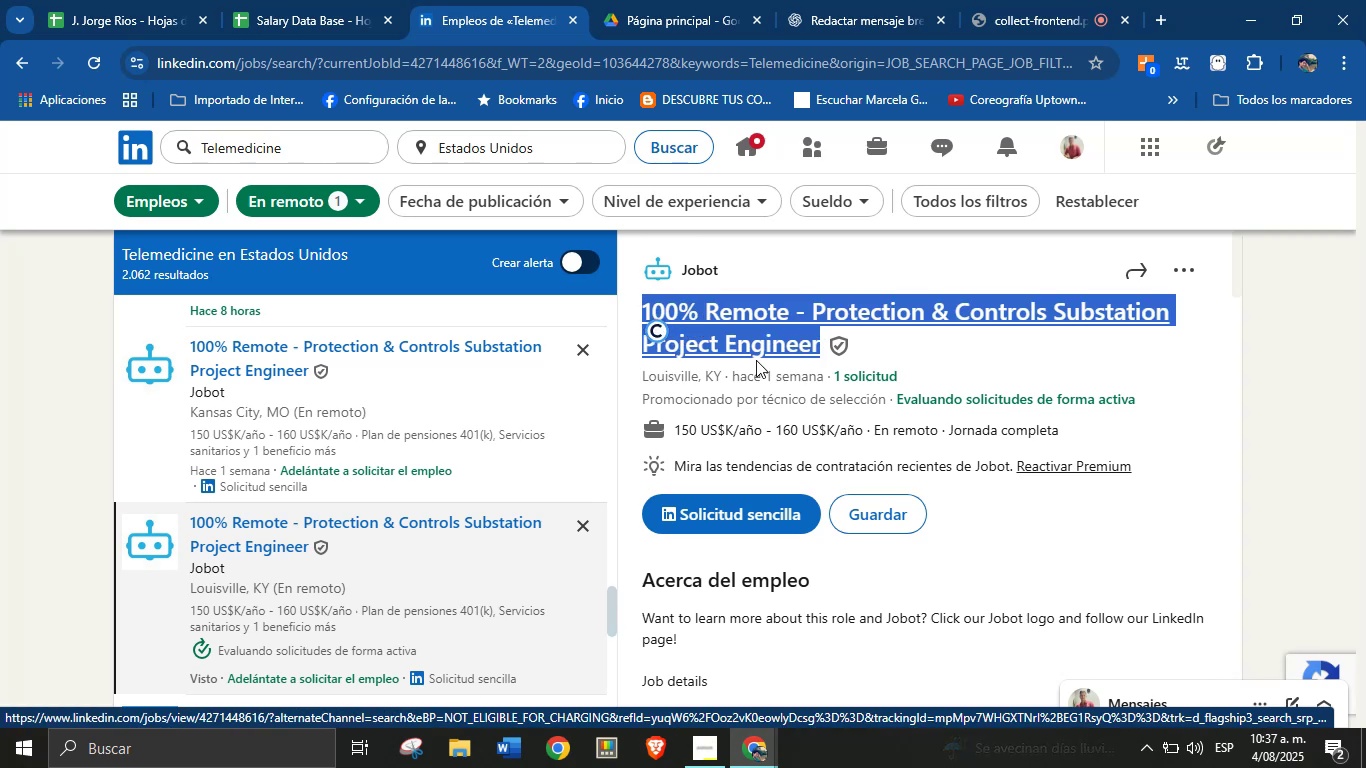 
key(Alt+Control+ControlLeft)
 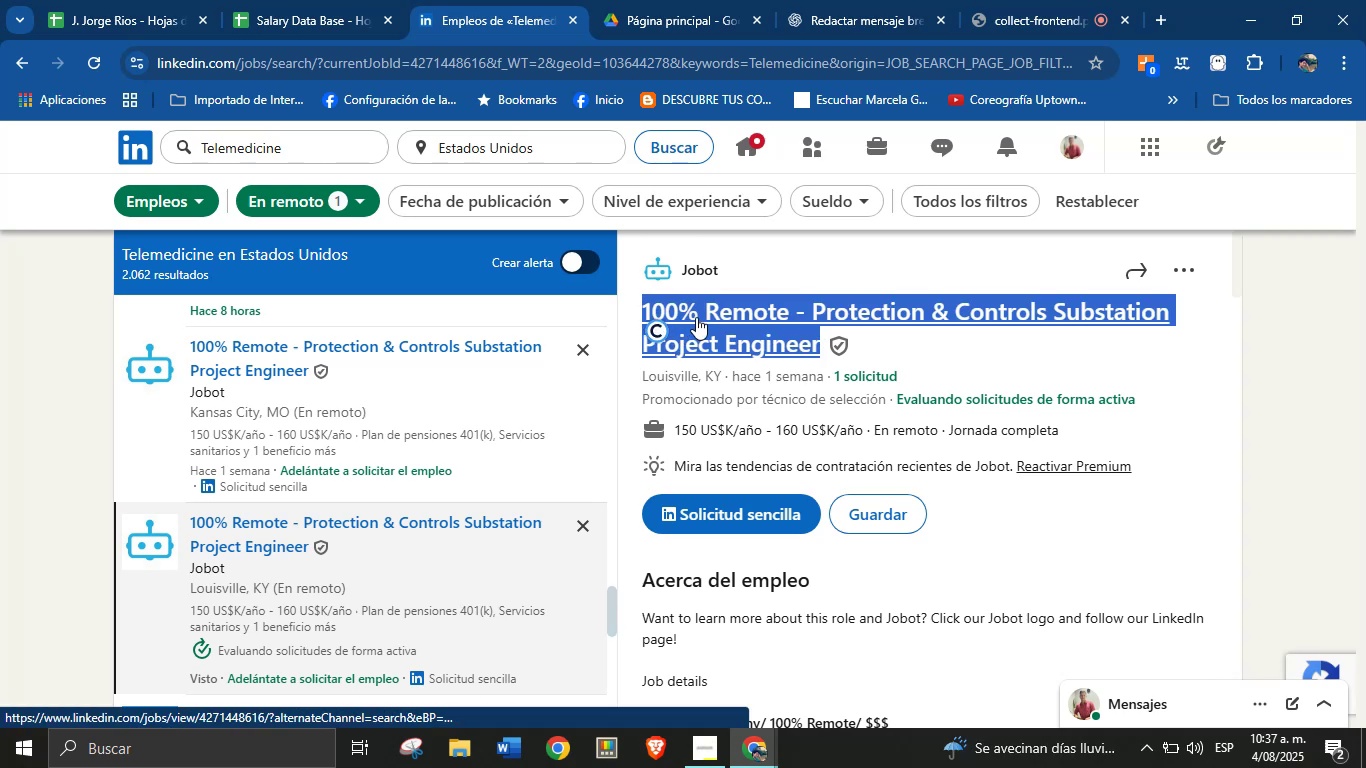 
key(Alt+Control+C)
 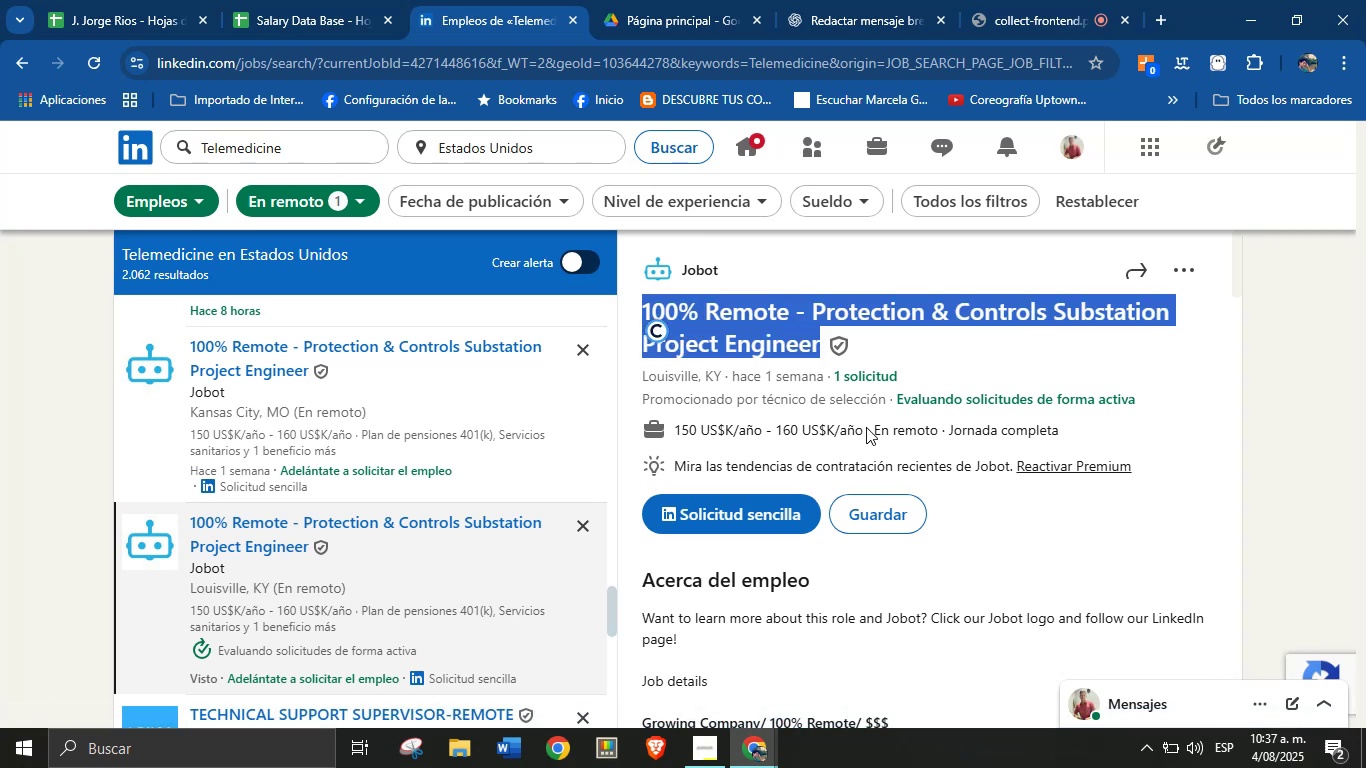 
left_click_drag(start_coordinate=[865, 431], to_coordinate=[675, 427])
 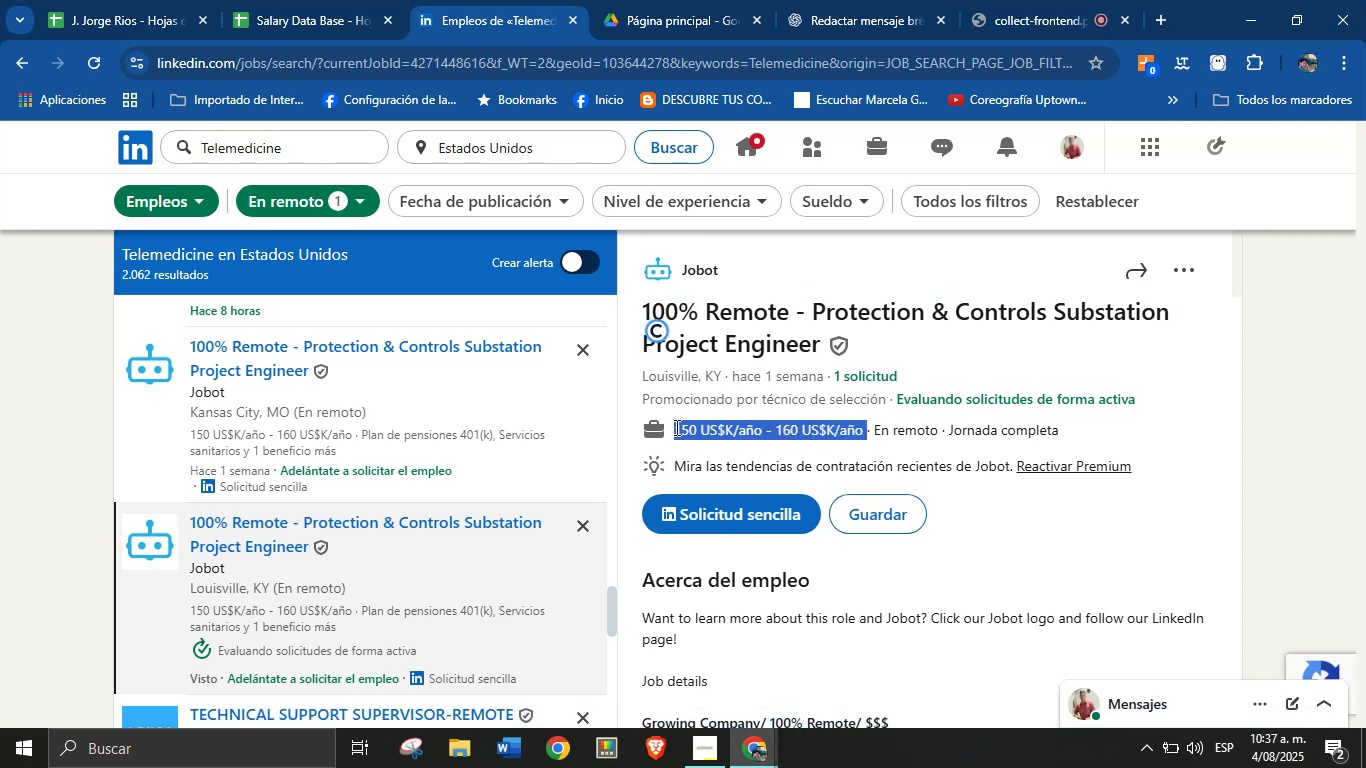 
key(Alt+AltLeft)
 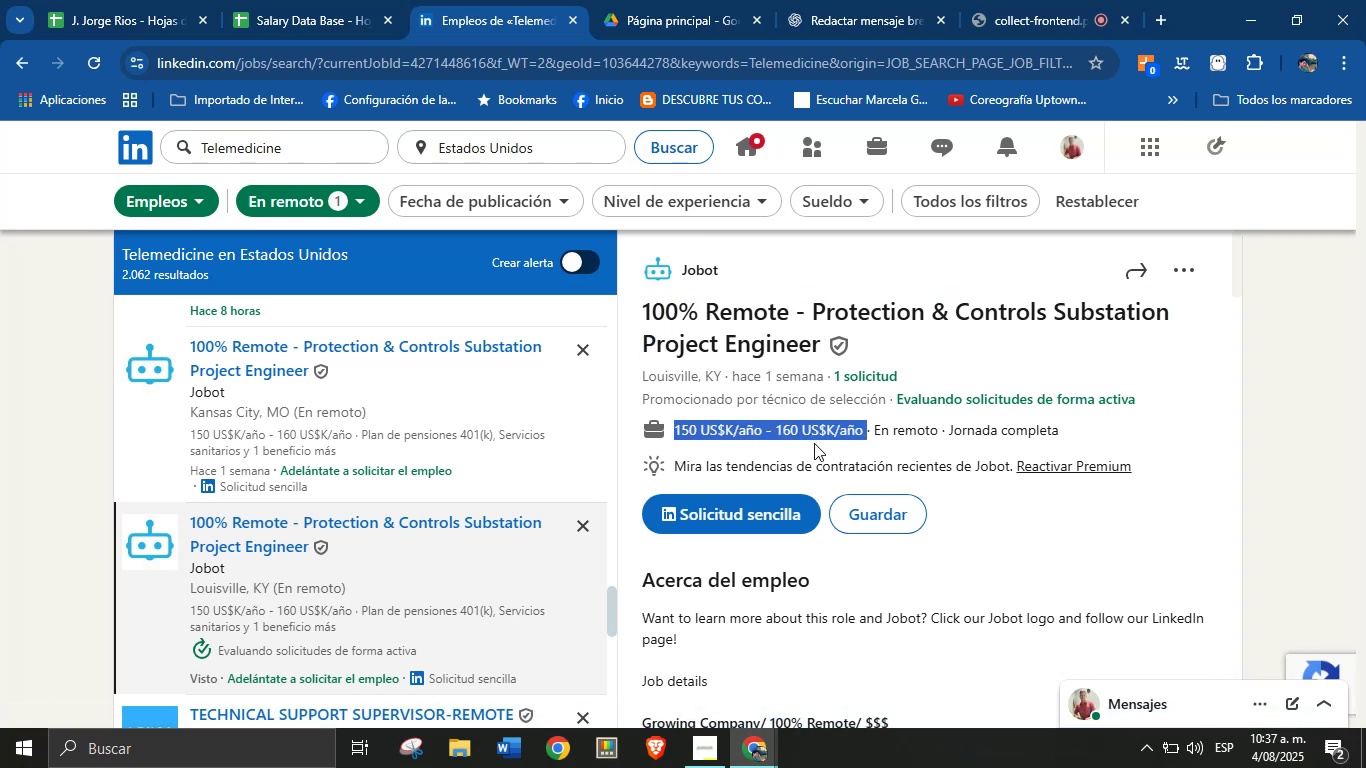 
key(Alt+Control+C)
 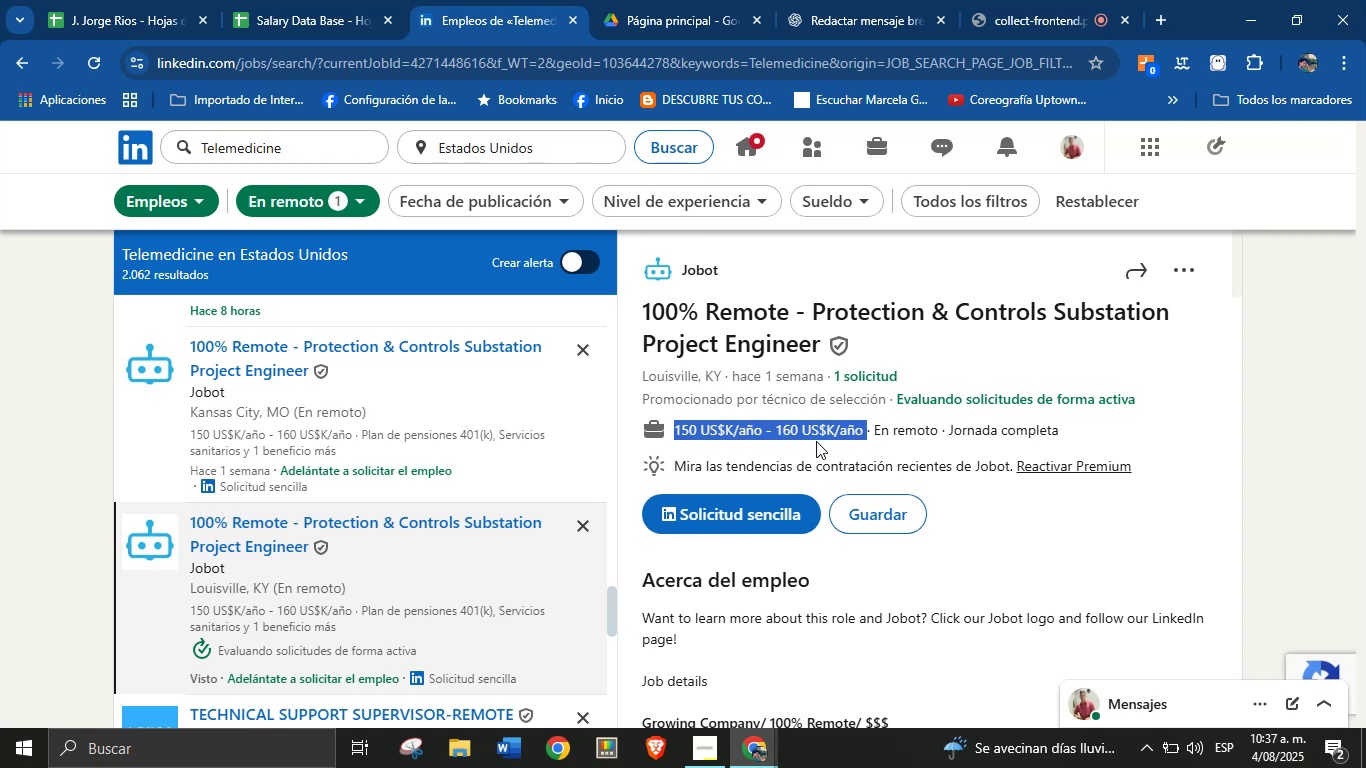 
key(Alt+Control+ControlLeft)
 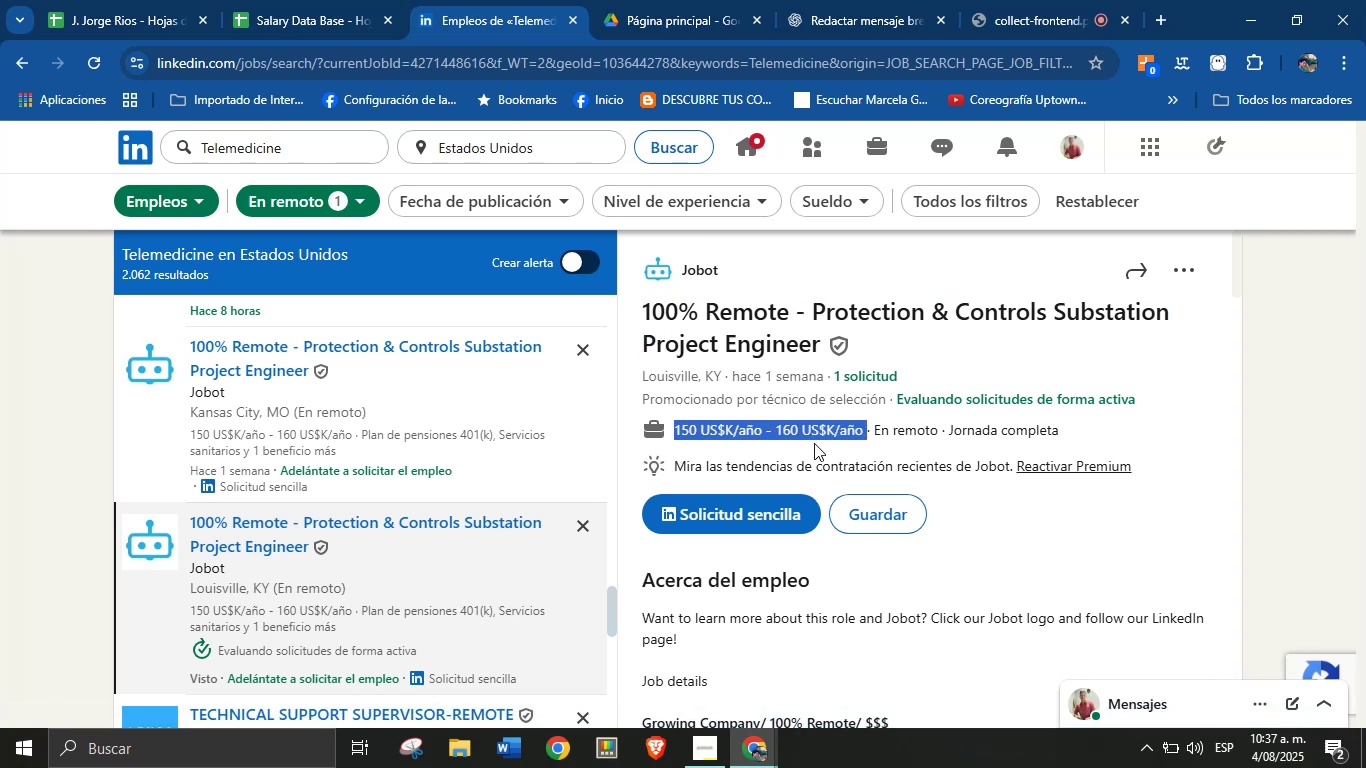 
wait(6.5)
 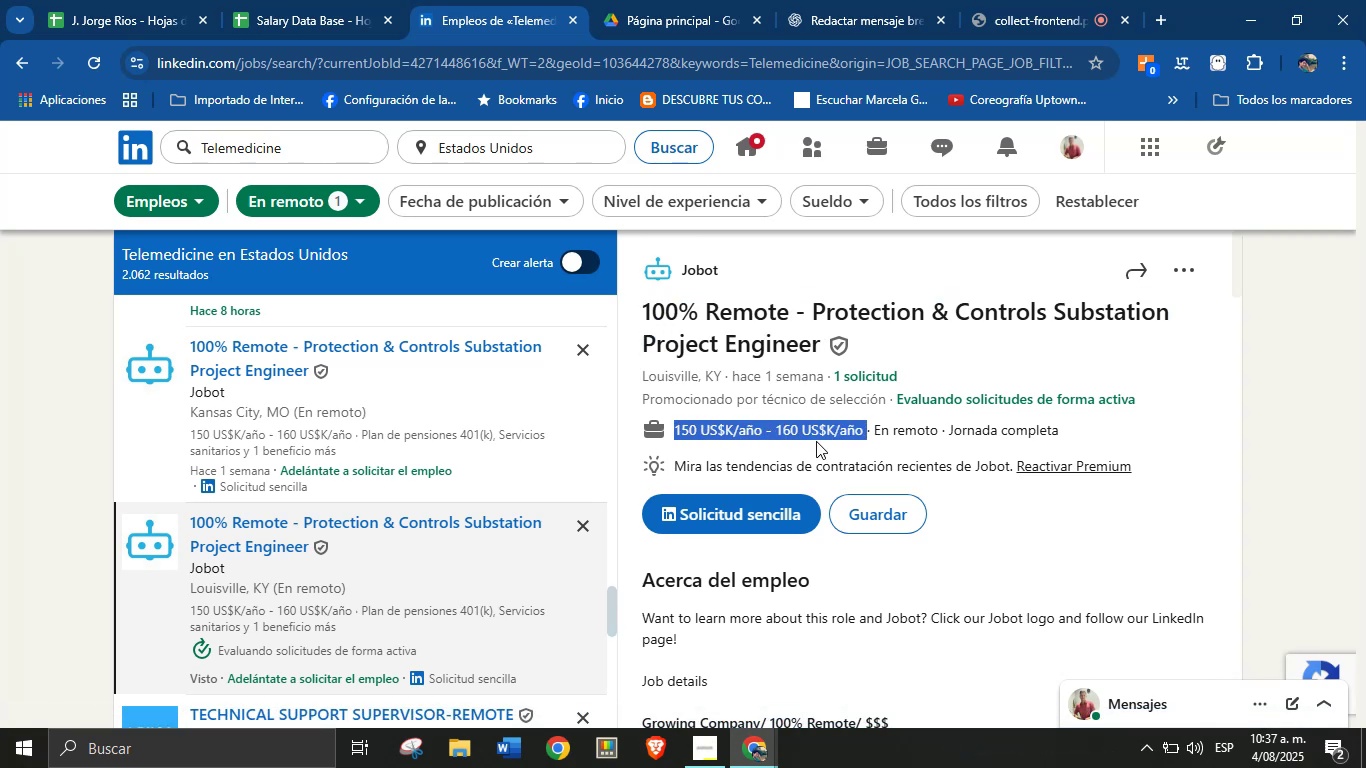 
scroll: coordinate [794, 485], scroll_direction: down, amount: 29.0
 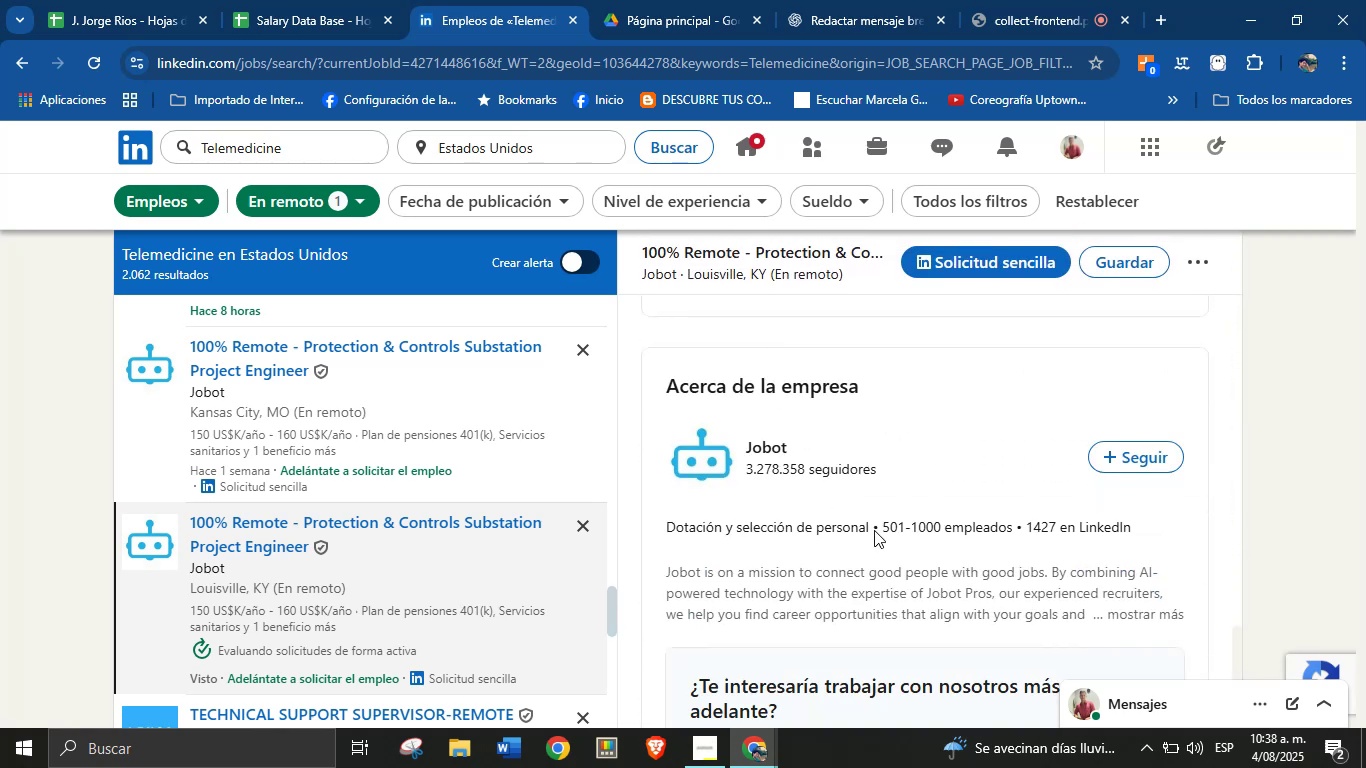 
left_click_drag(start_coordinate=[868, 527], to_coordinate=[670, 531])
 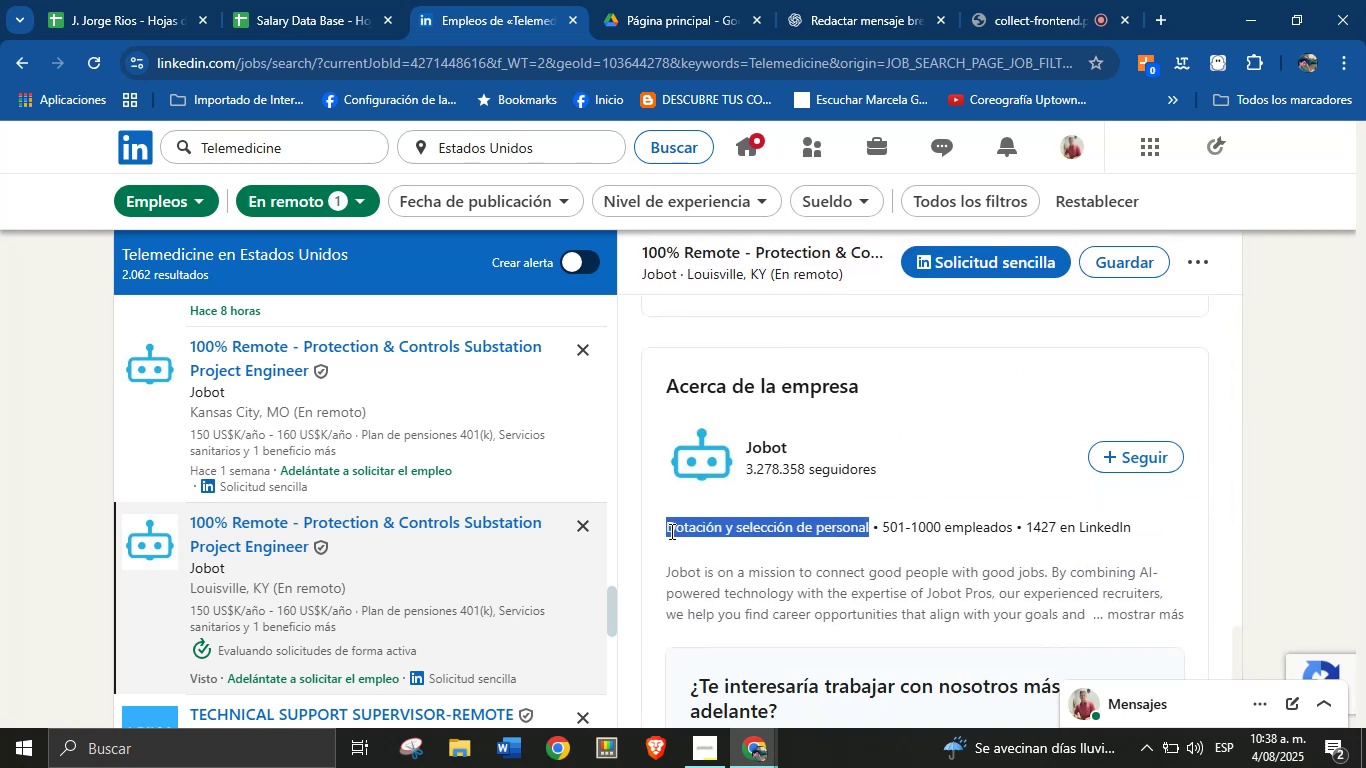 
key(Alt+Control+ControlLeft)
 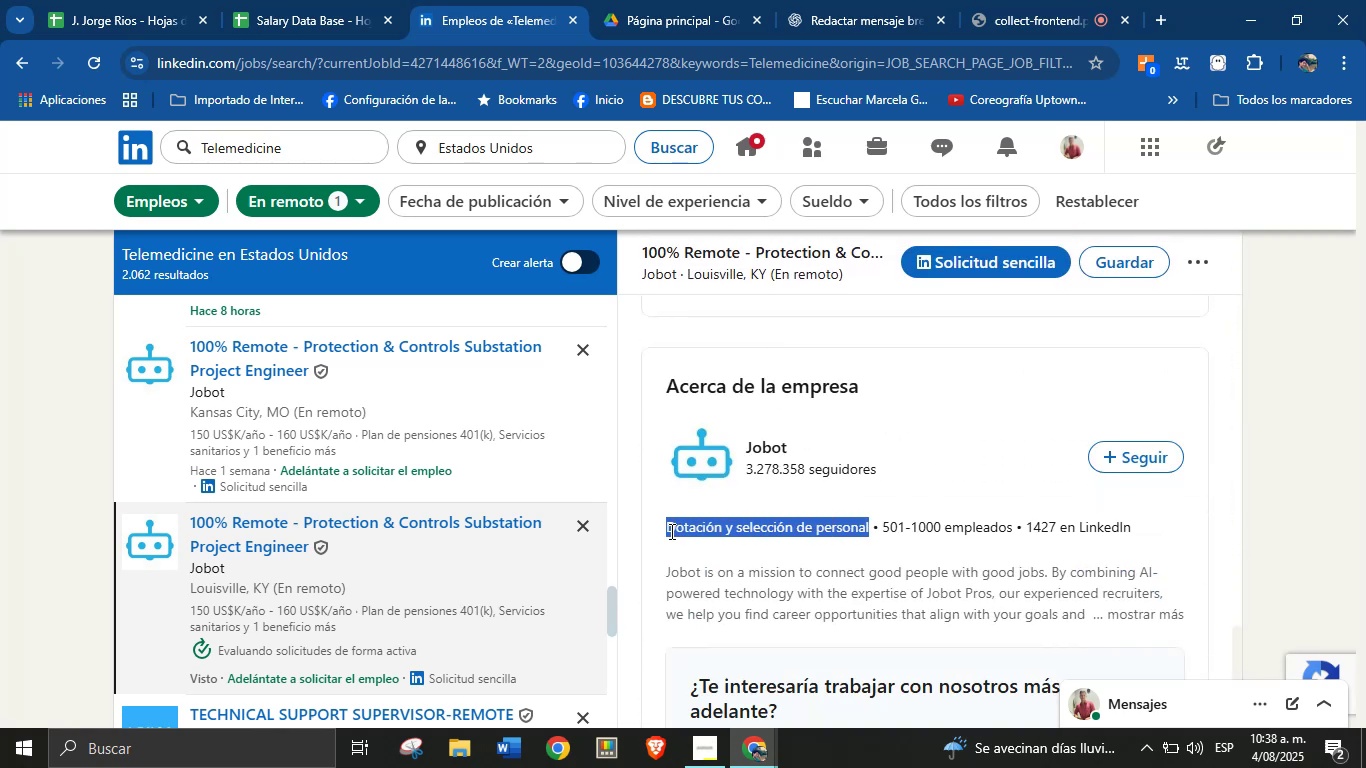 
key(Alt+AltLeft)
 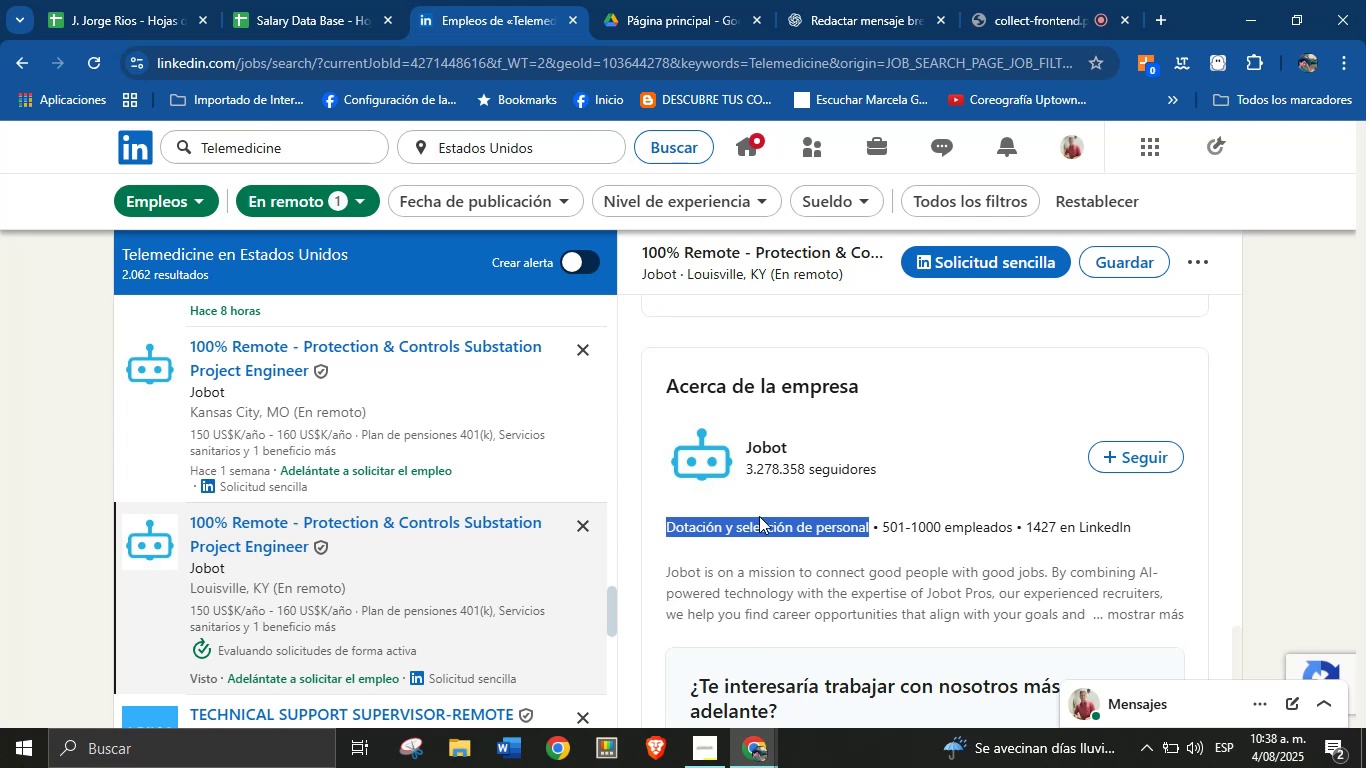 
key(Alt+Control+C)
 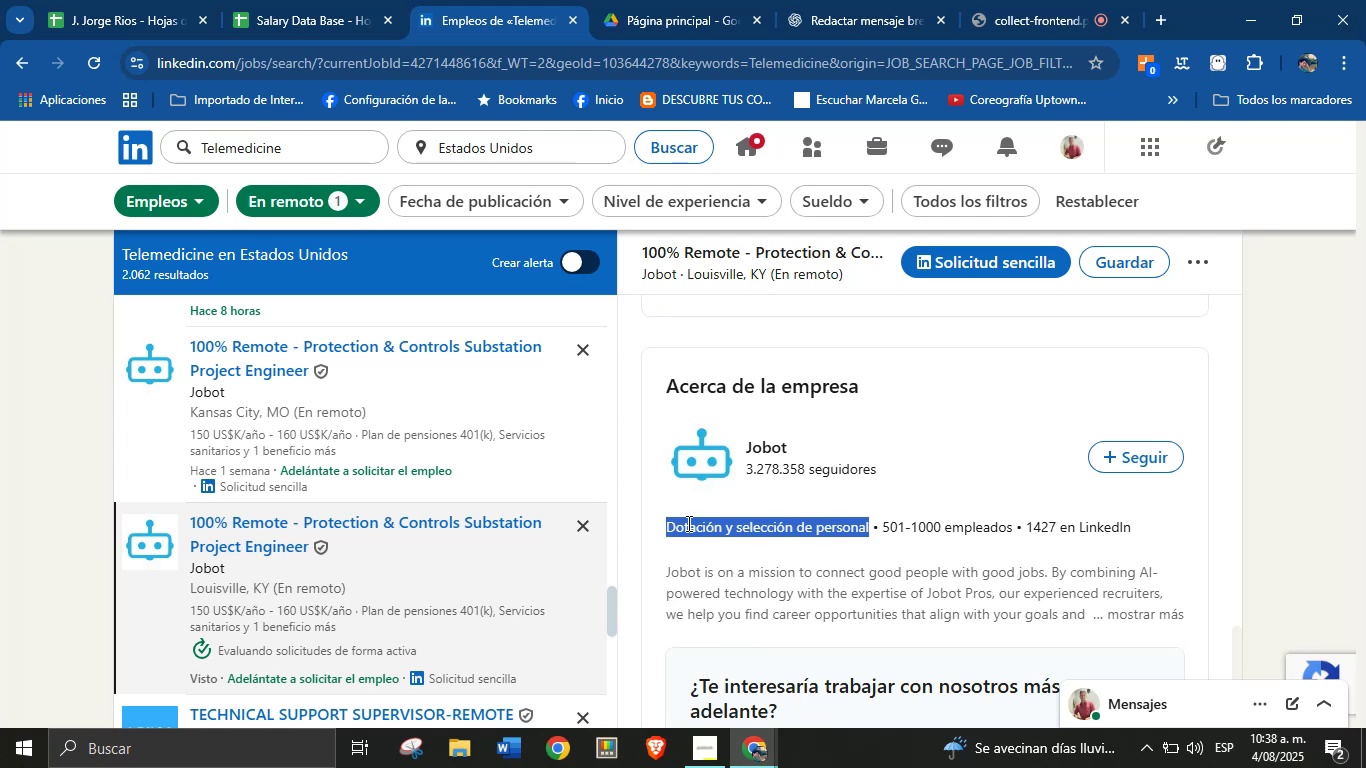 
scroll: coordinate [816, 512], scroll_direction: down, amount: 1.0
 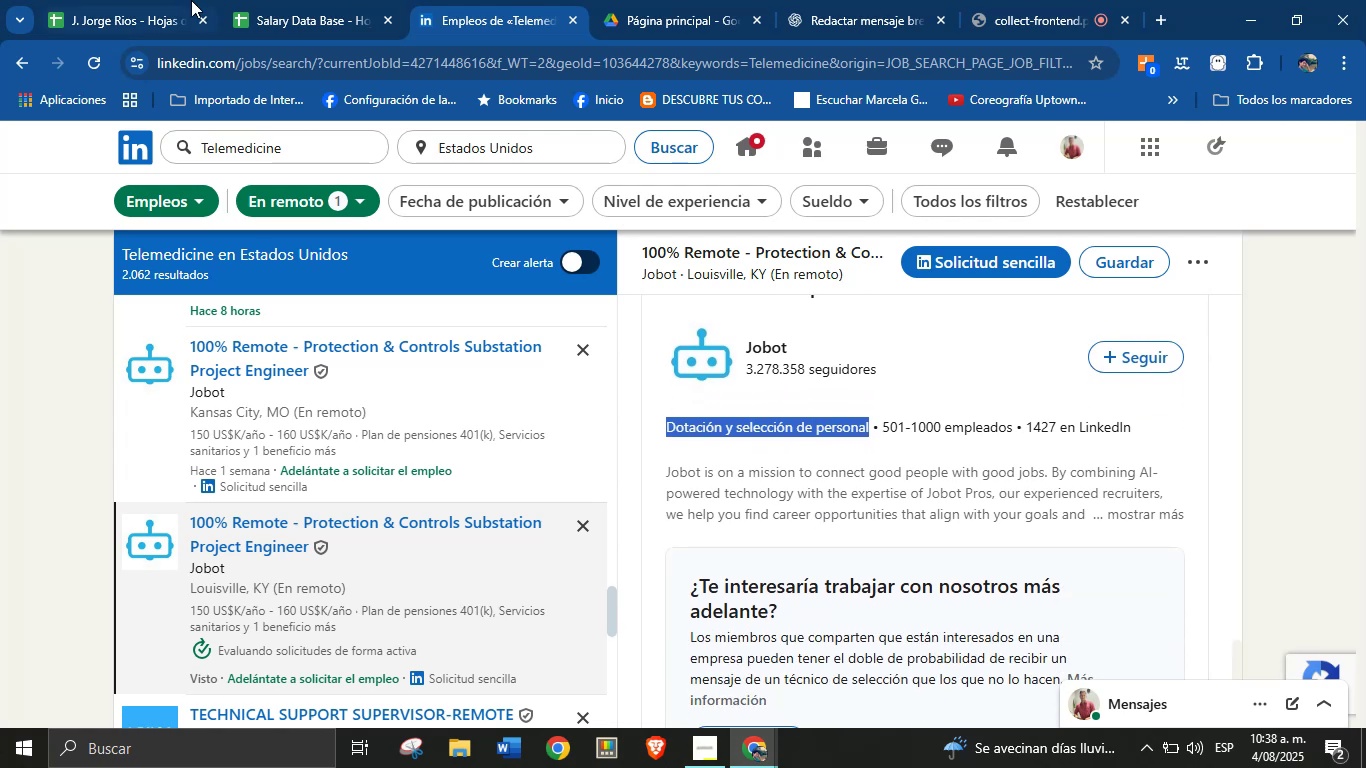 
left_click([277, 0])
 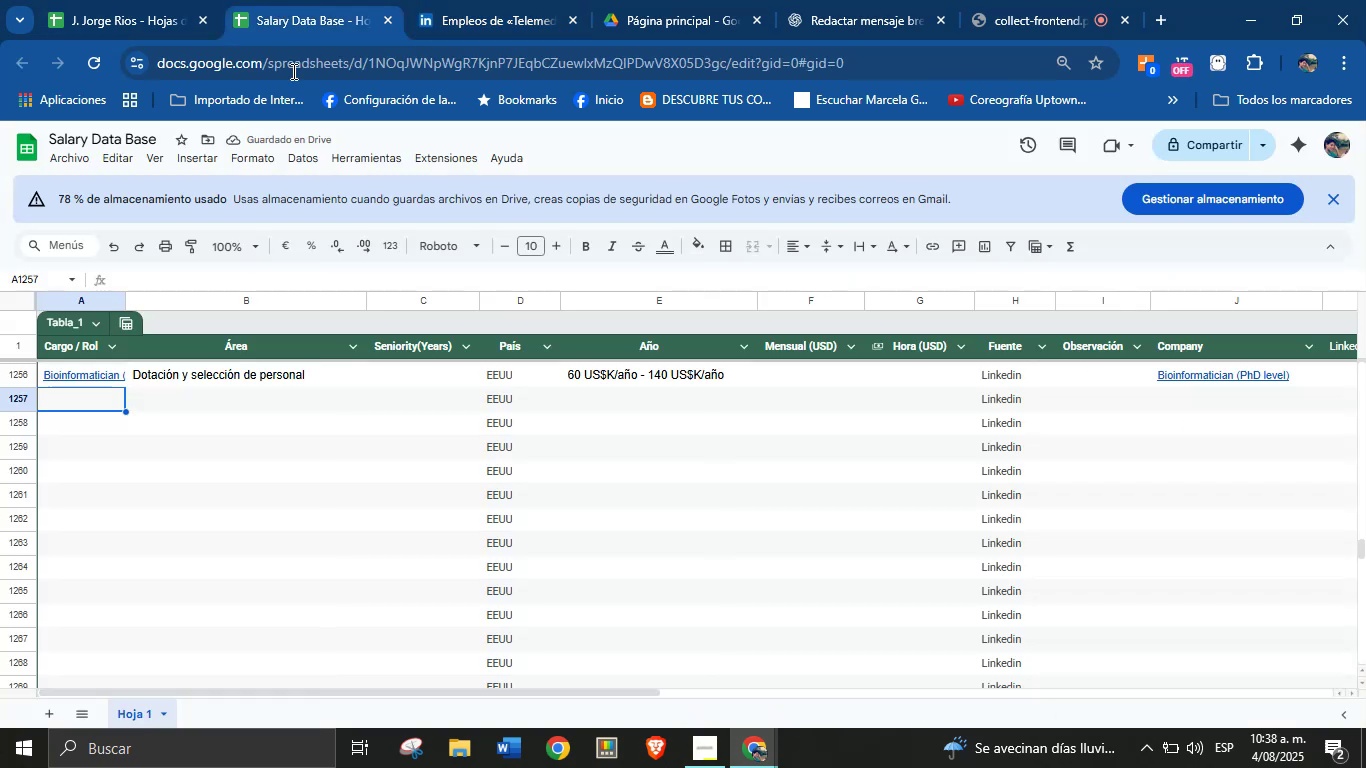 
key(Meta+MetaLeft)
 